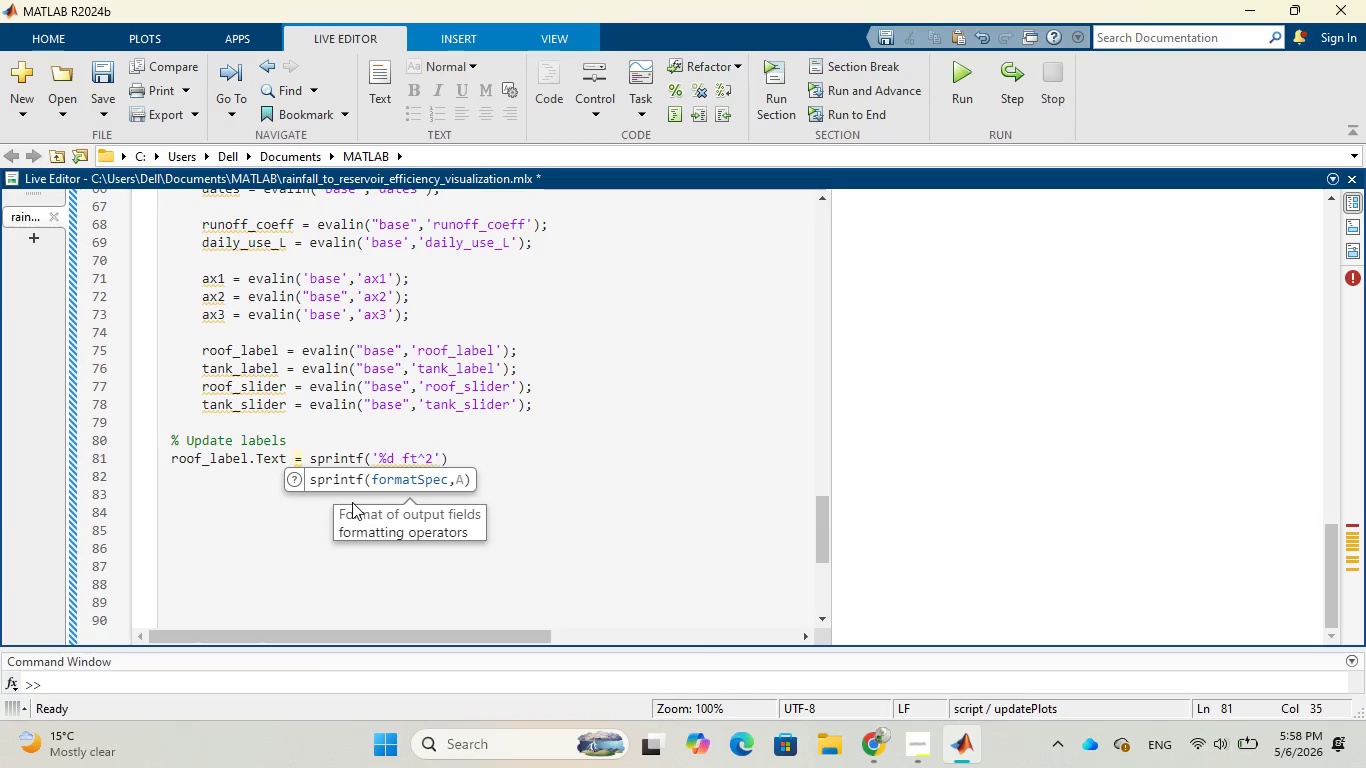 
wait(5.92)
 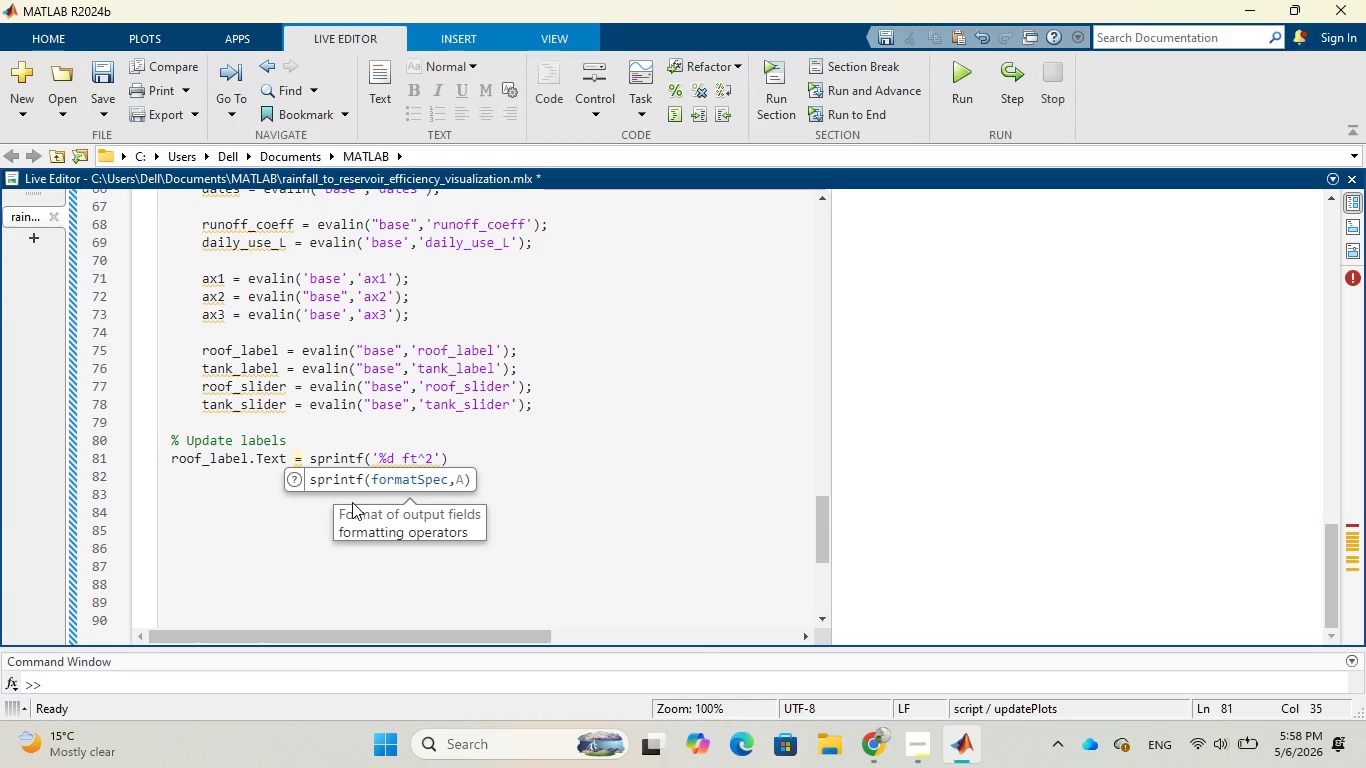 
key(ArrowRight)
 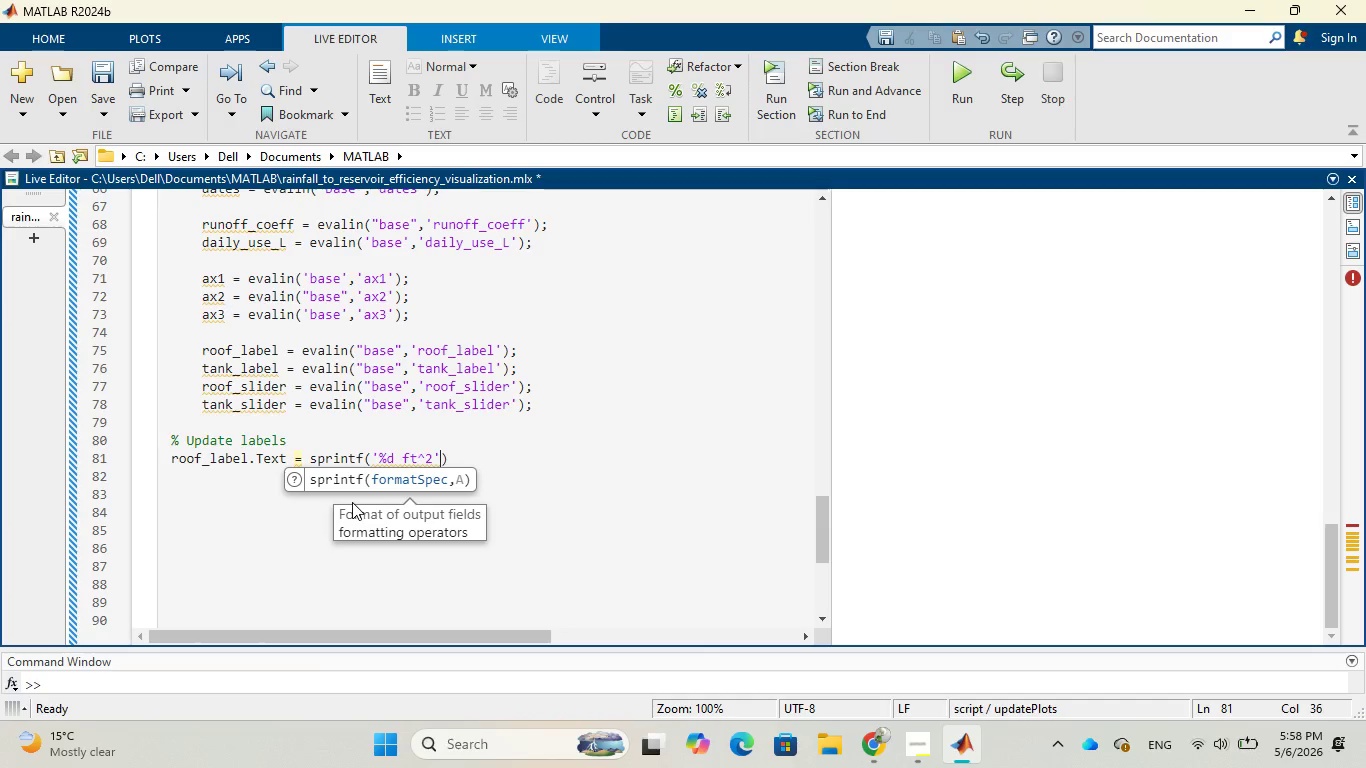 
key(Comma)
 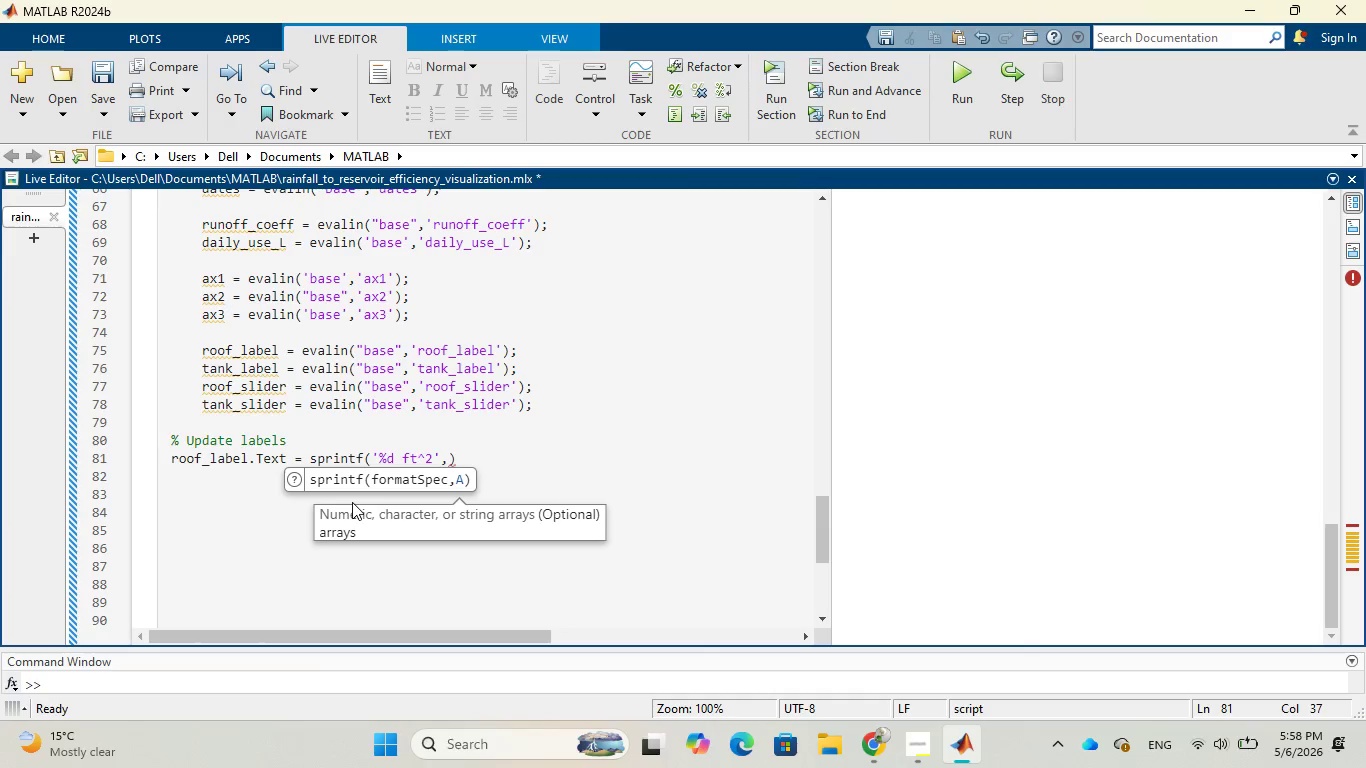 
type( round)
 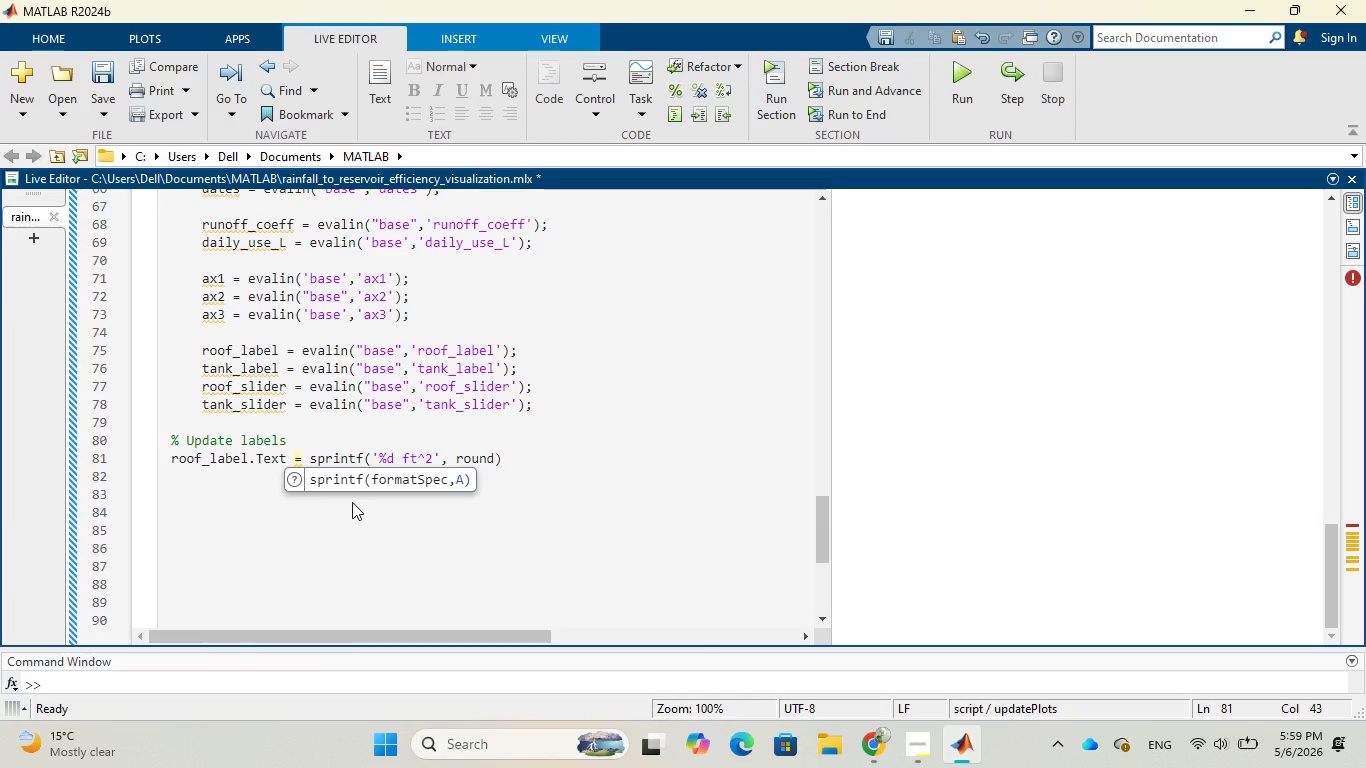 
wait(7.67)
 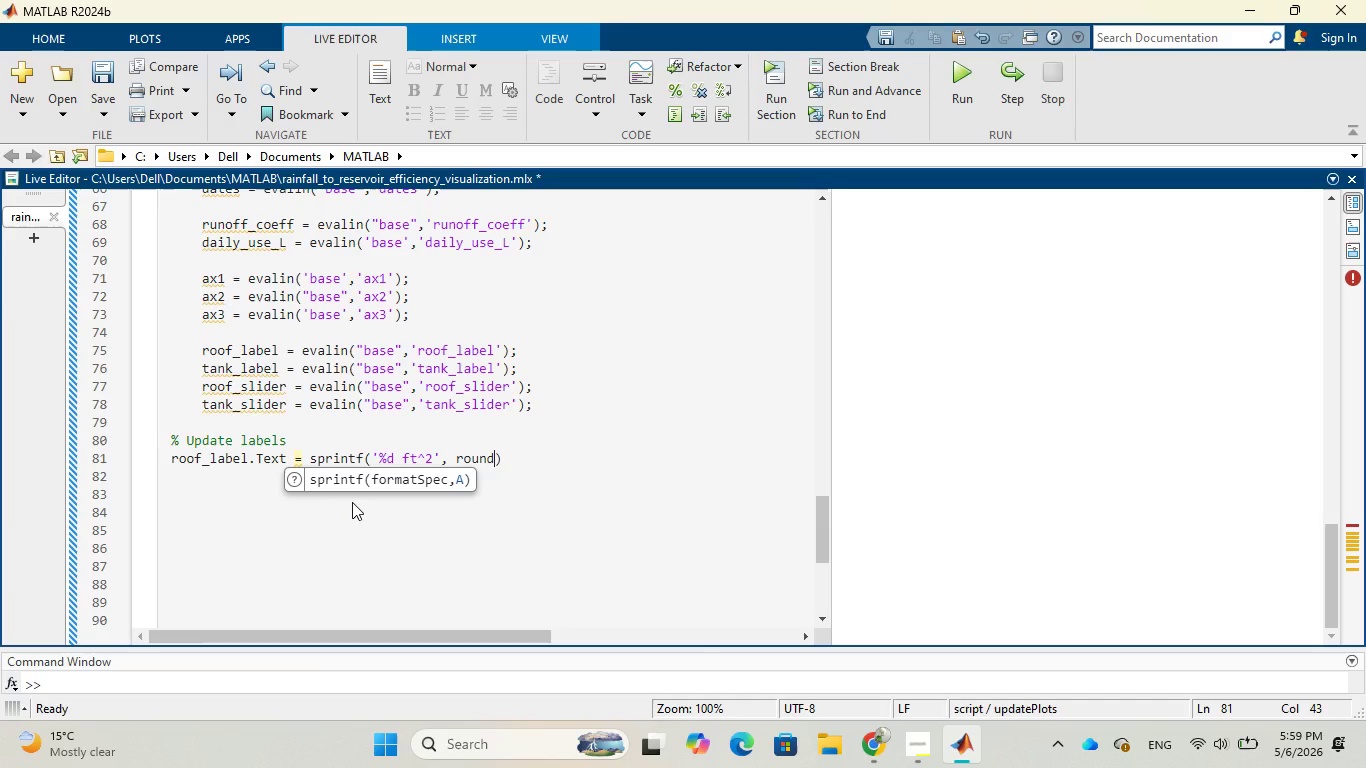 
key(Shift+9)
 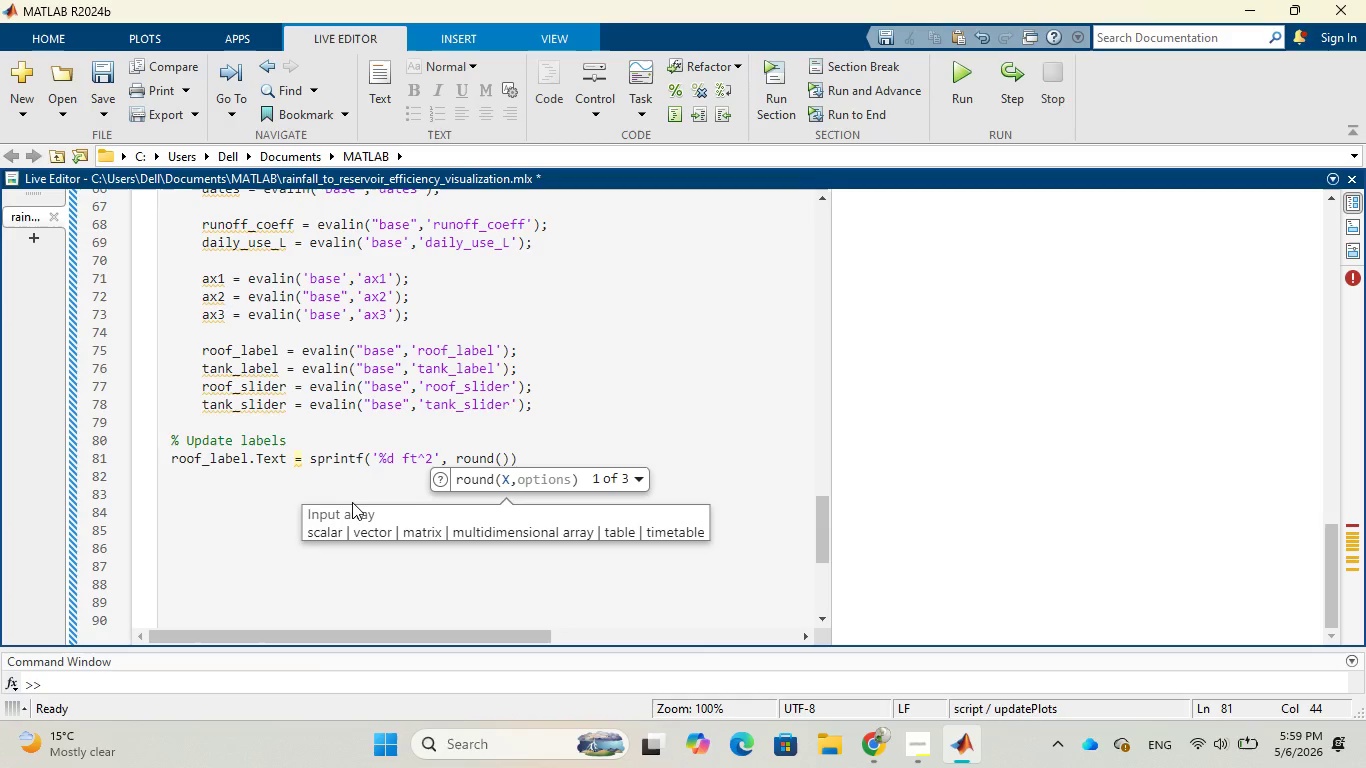 
wait(7.23)
 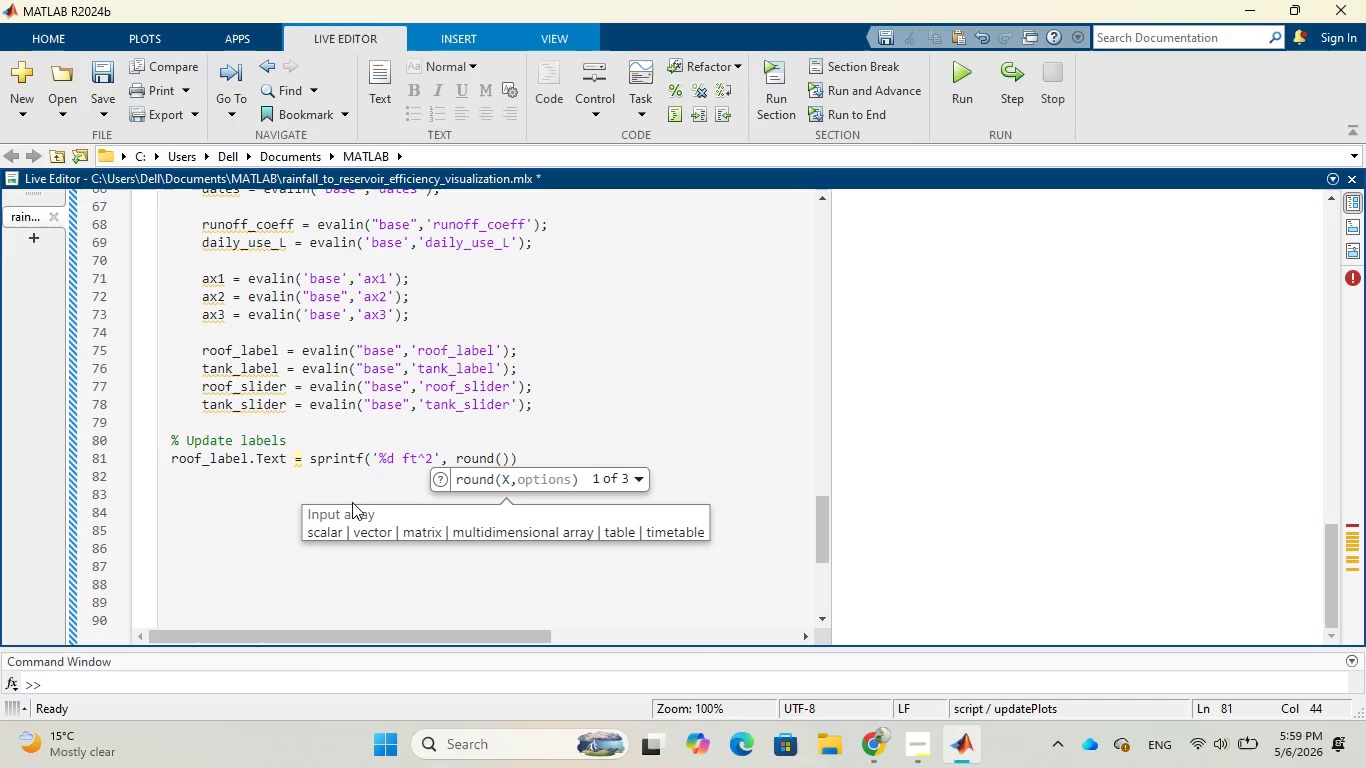 
type(roof)
key(Tab)
 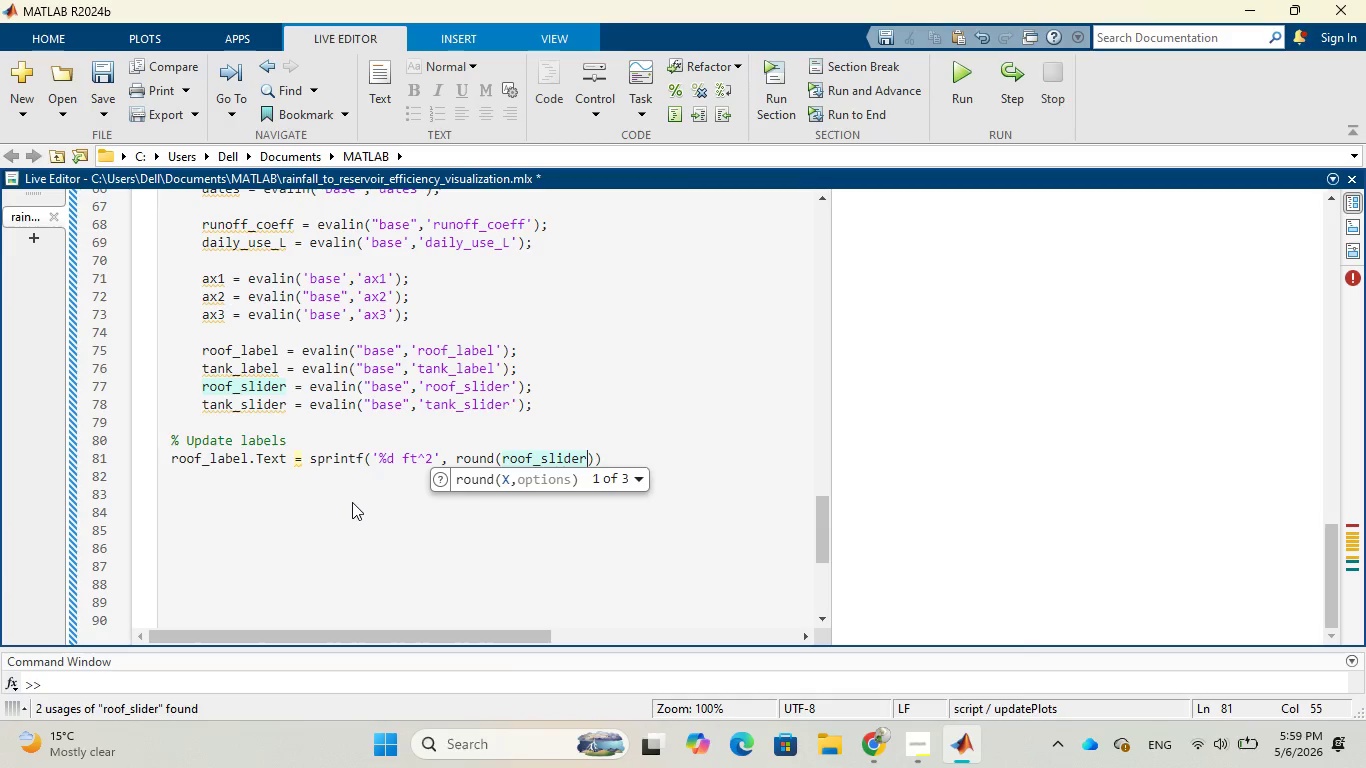 
type(.Value)
 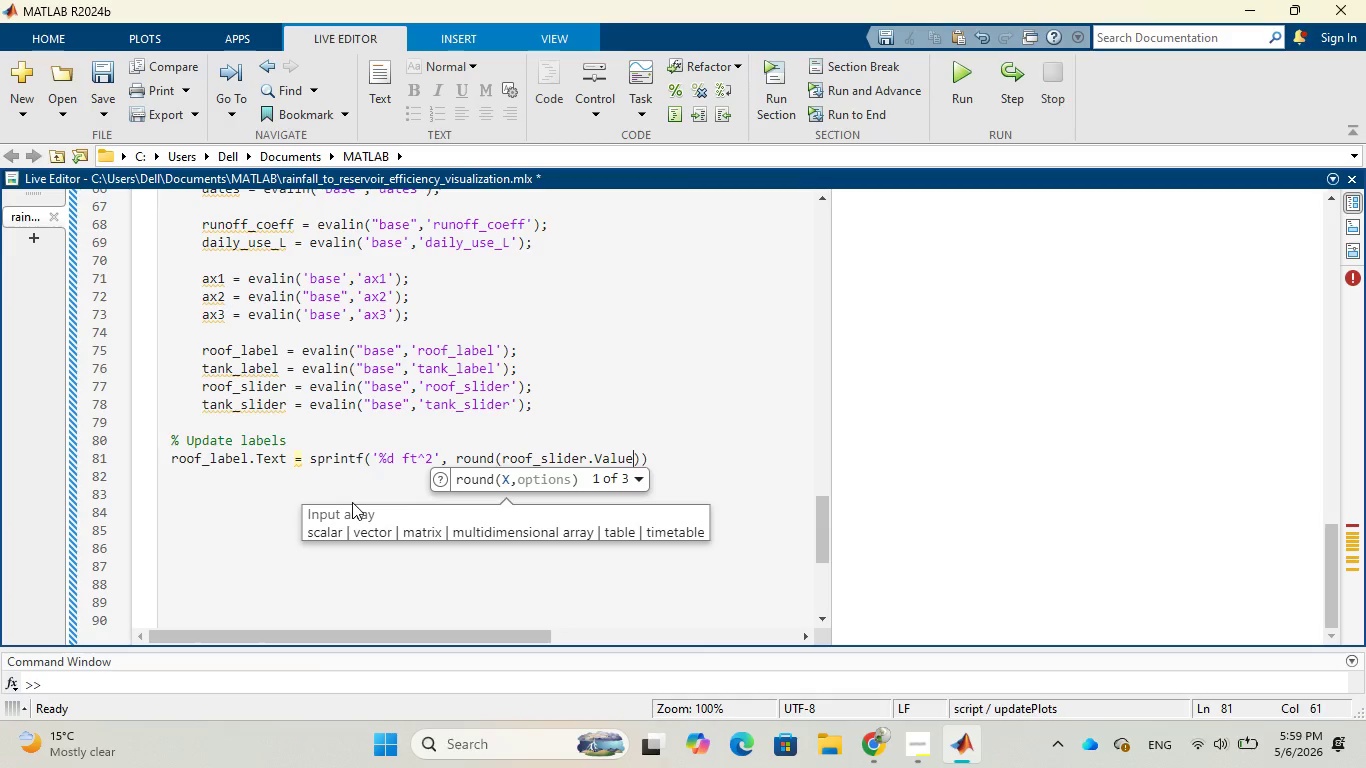 
key(ArrowRight)
 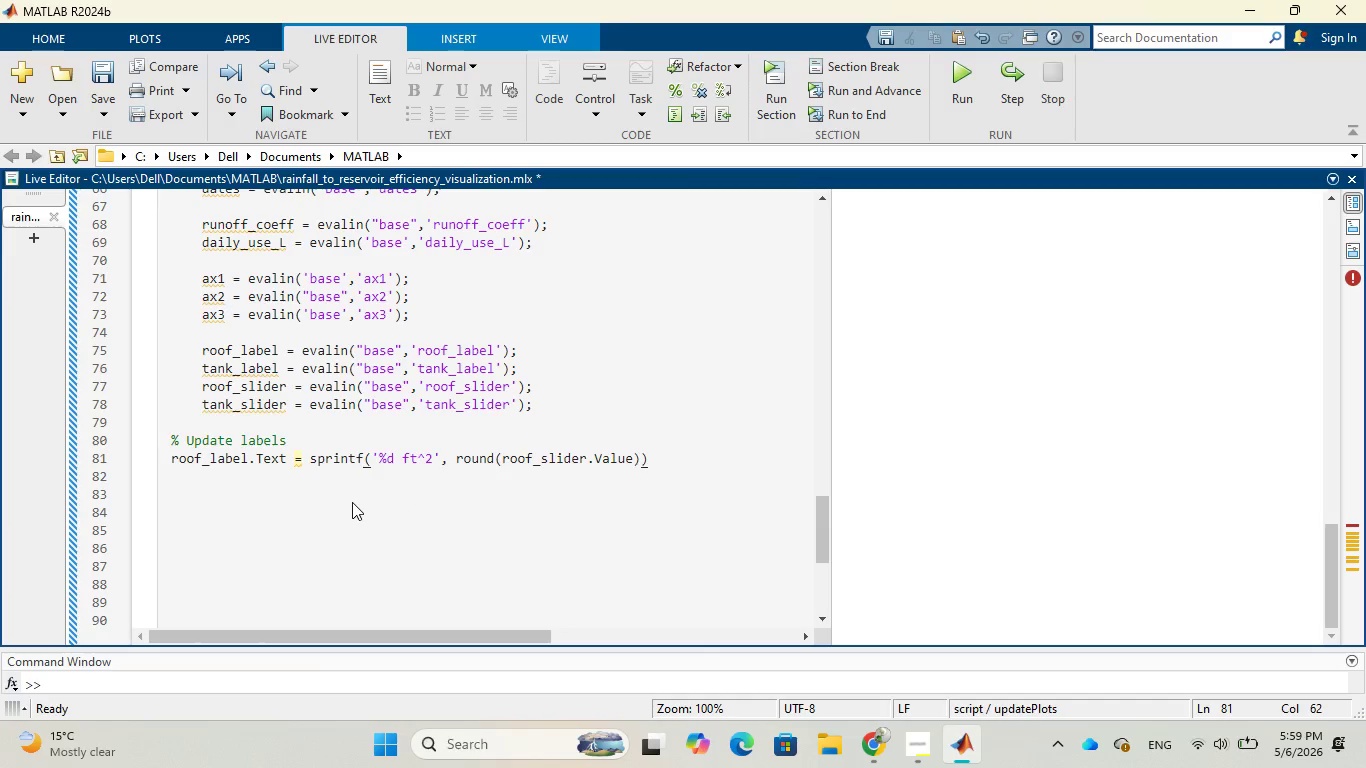 
key(ArrowRight)
 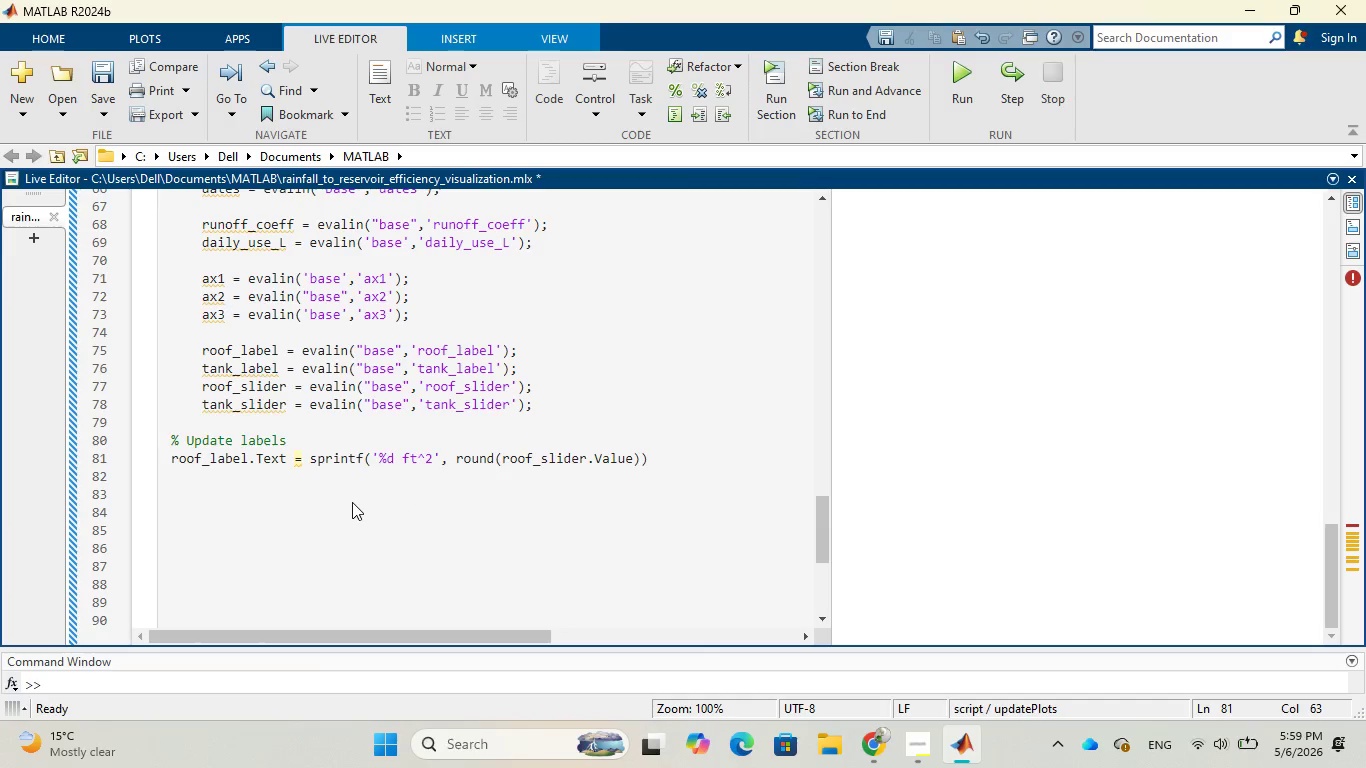 
key(Semicolon)
 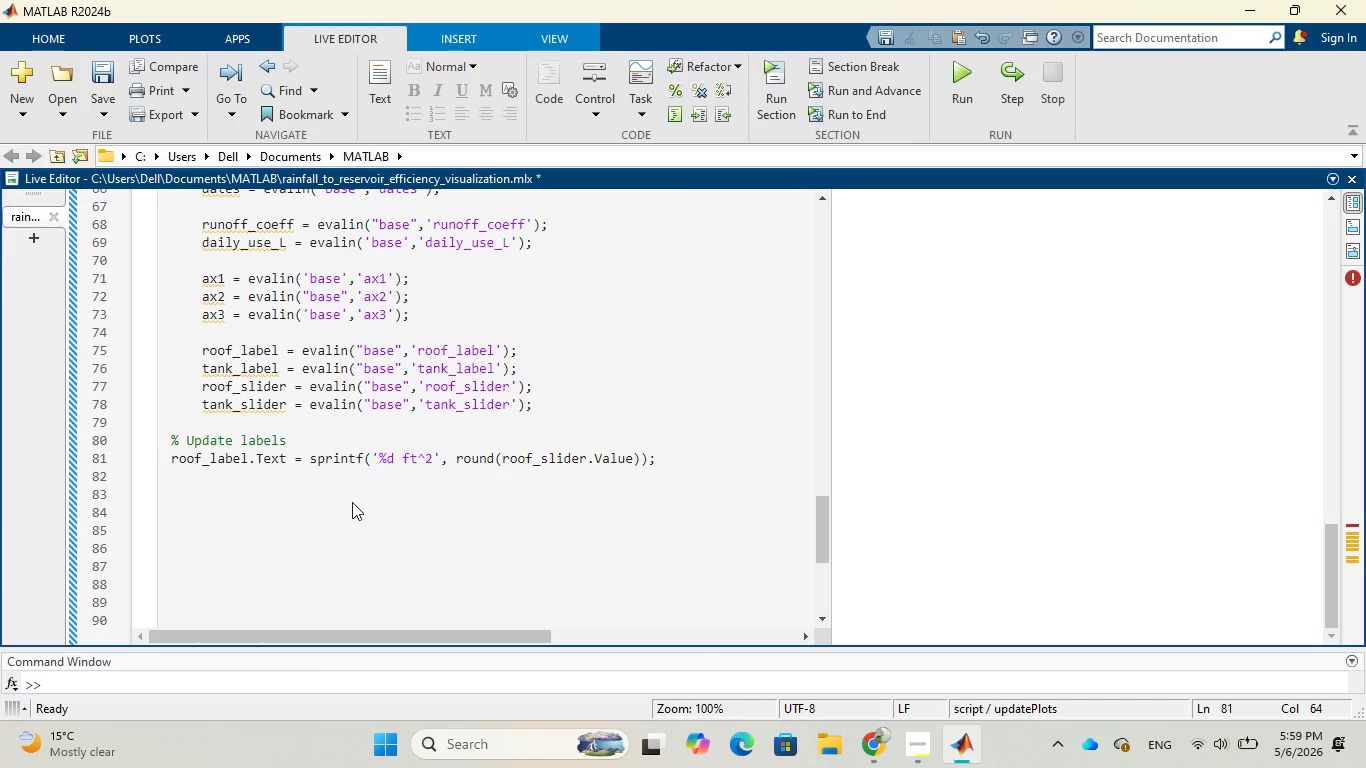 
key(Enter)
 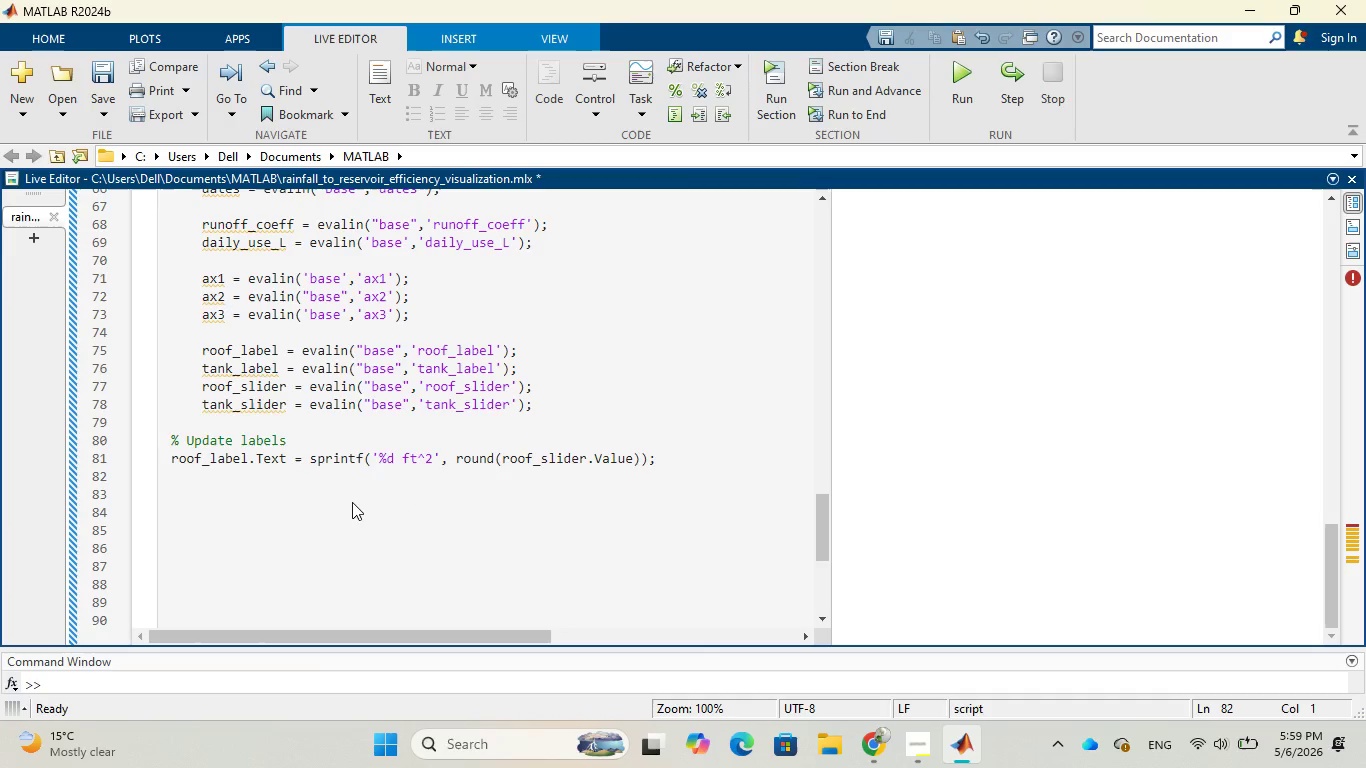 
wait(7.73)
 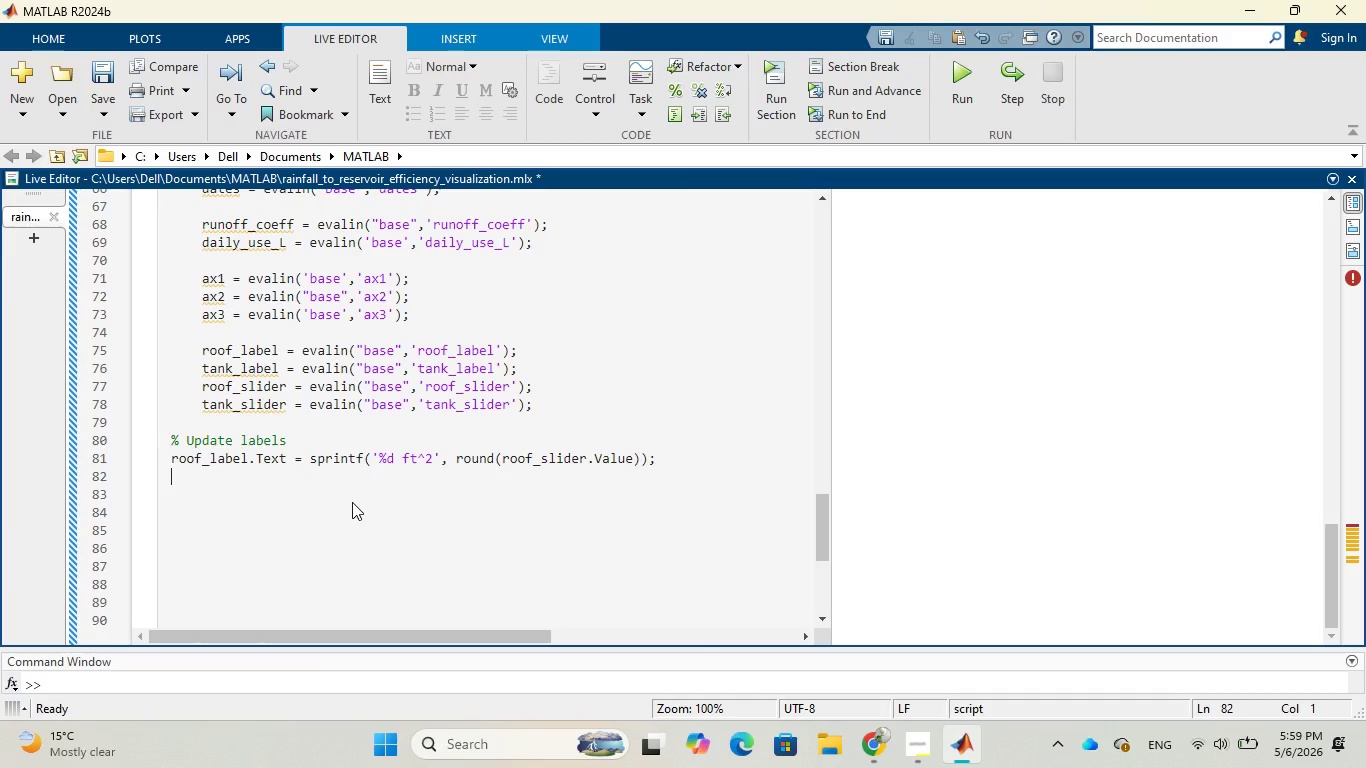 
type(tank)
 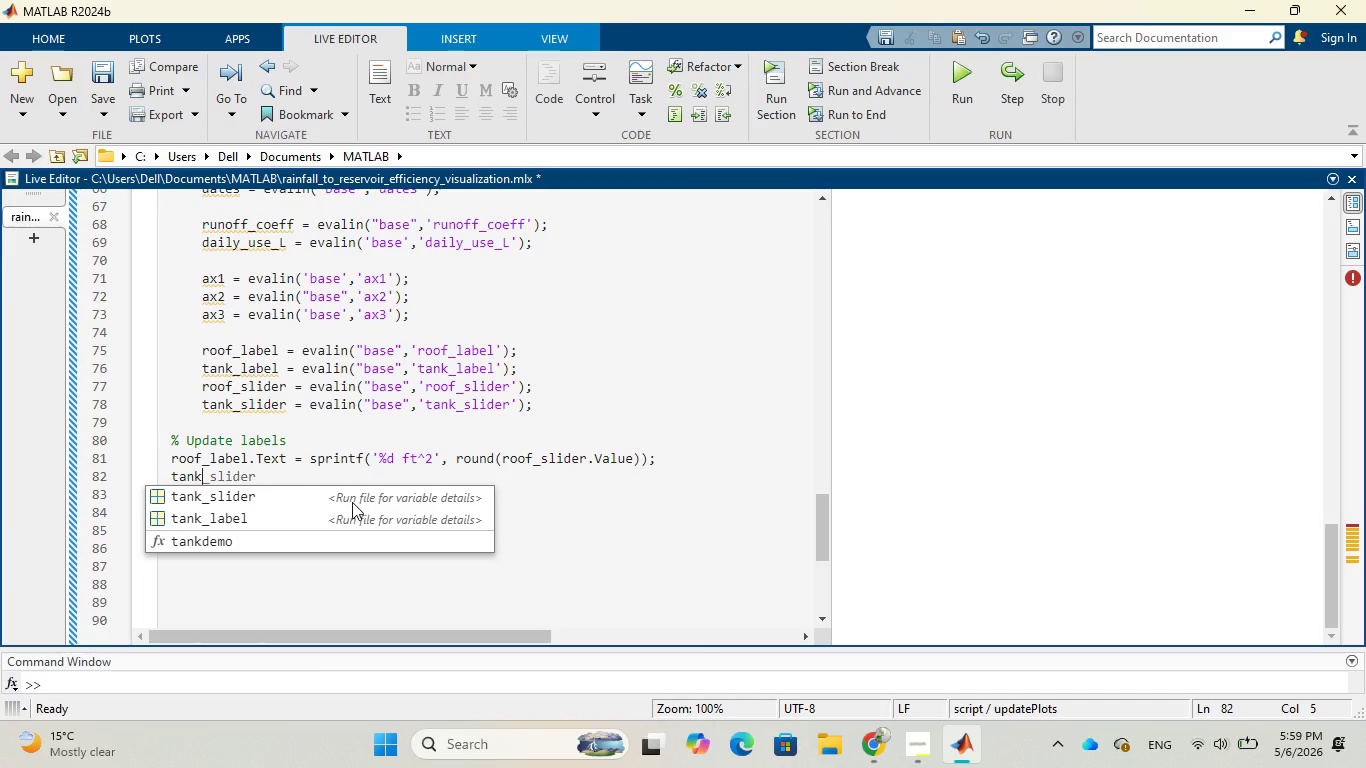 
left_click([343, 518])
 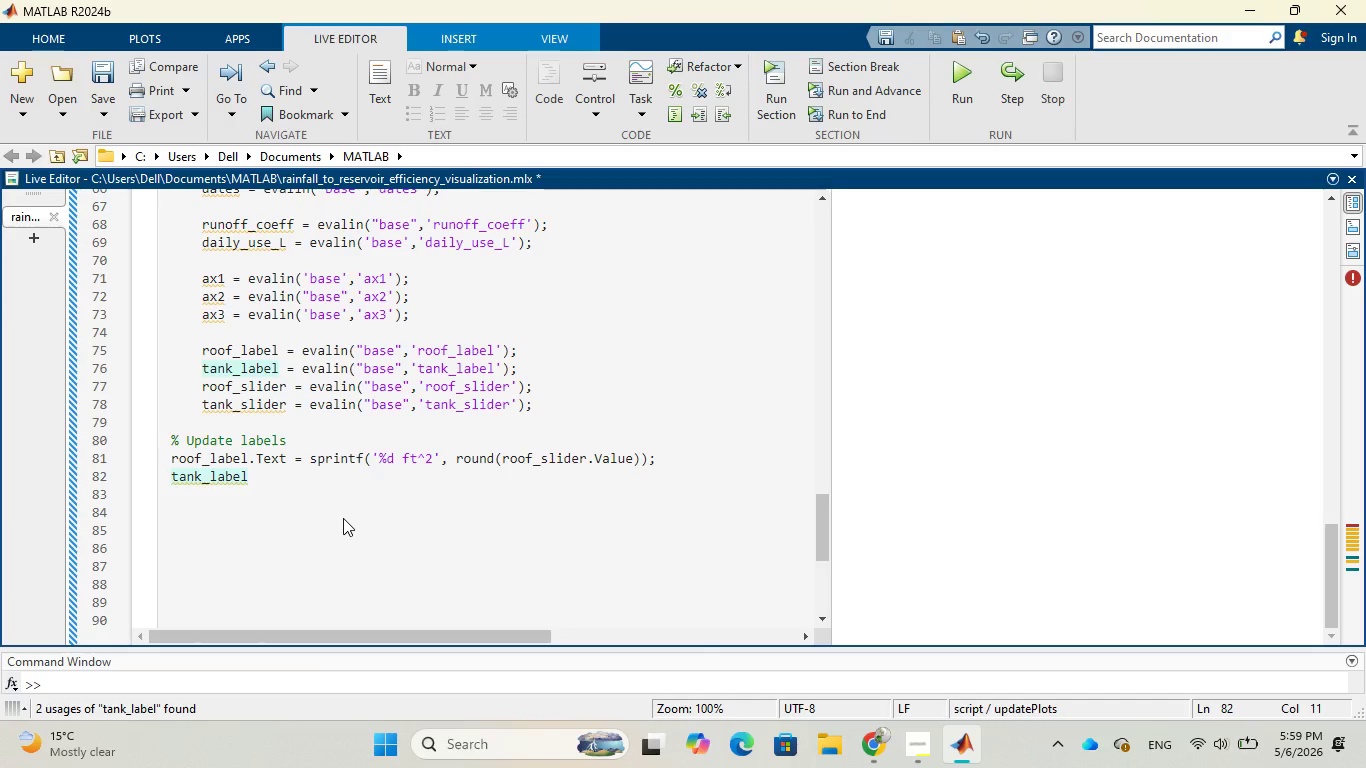 
wait(13.45)
 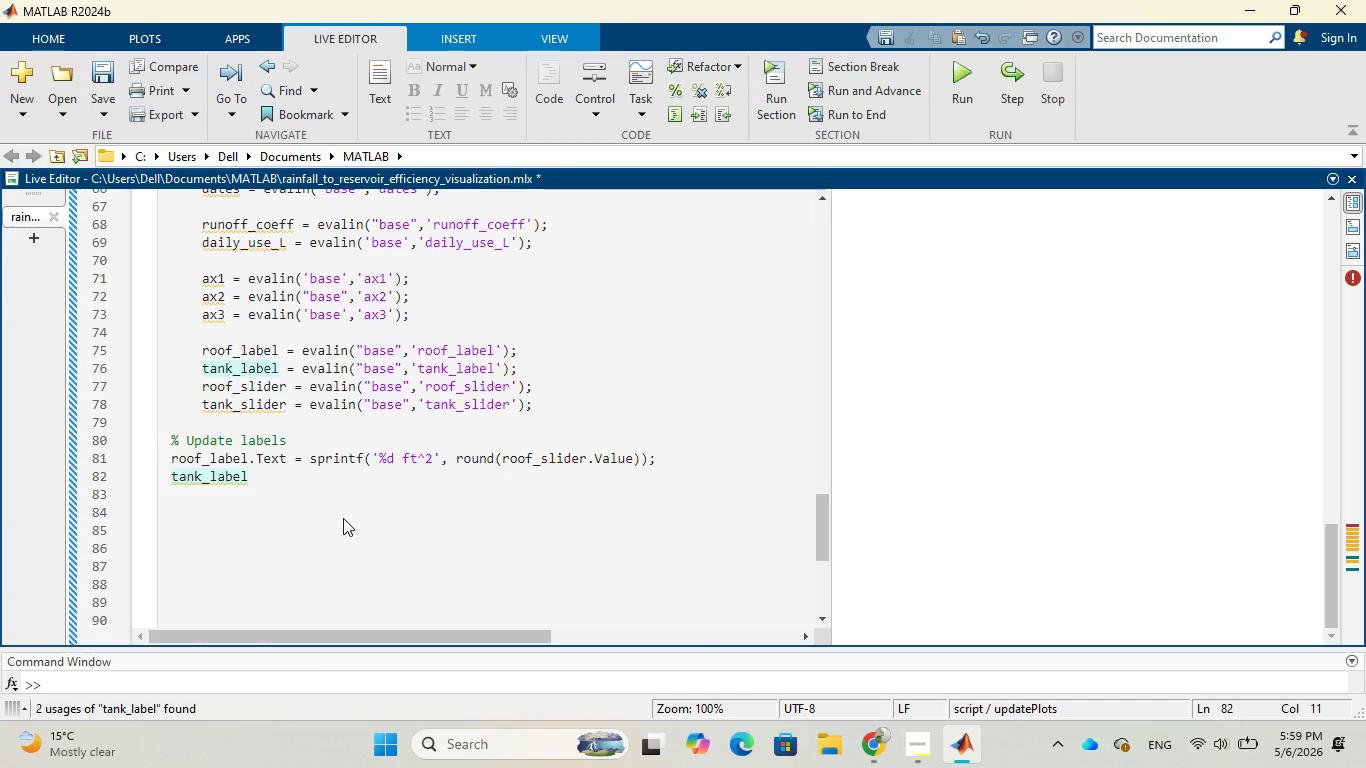 
type(.Text = sprintf()
 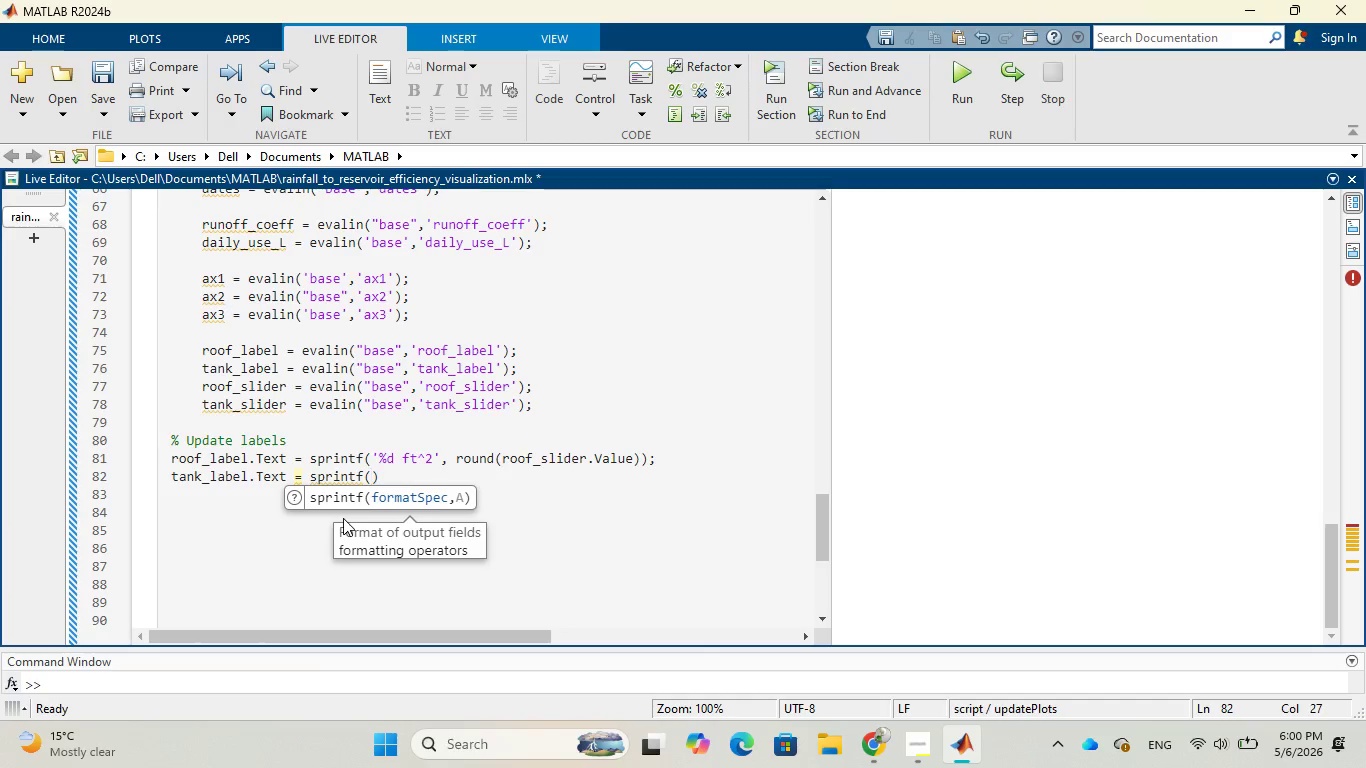 
wait(6.66)
 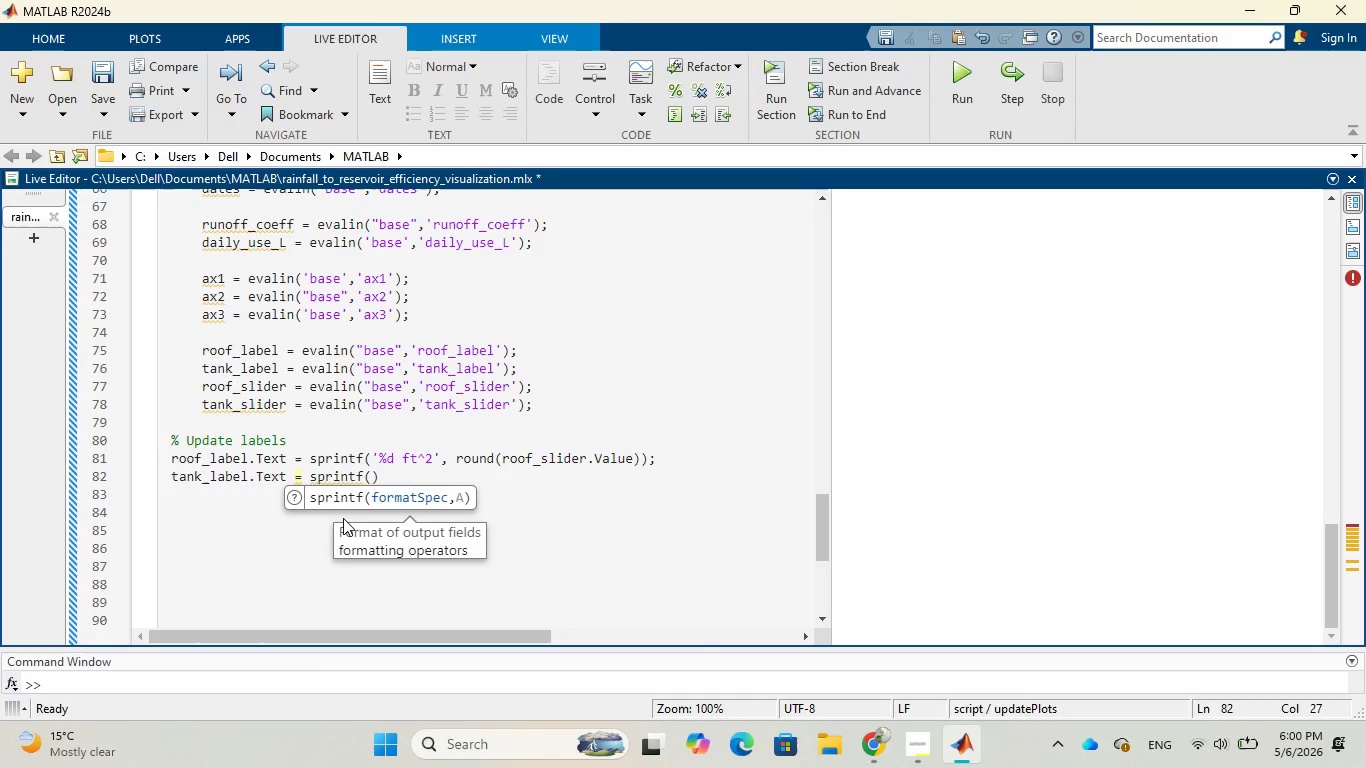 
key(Quote)
 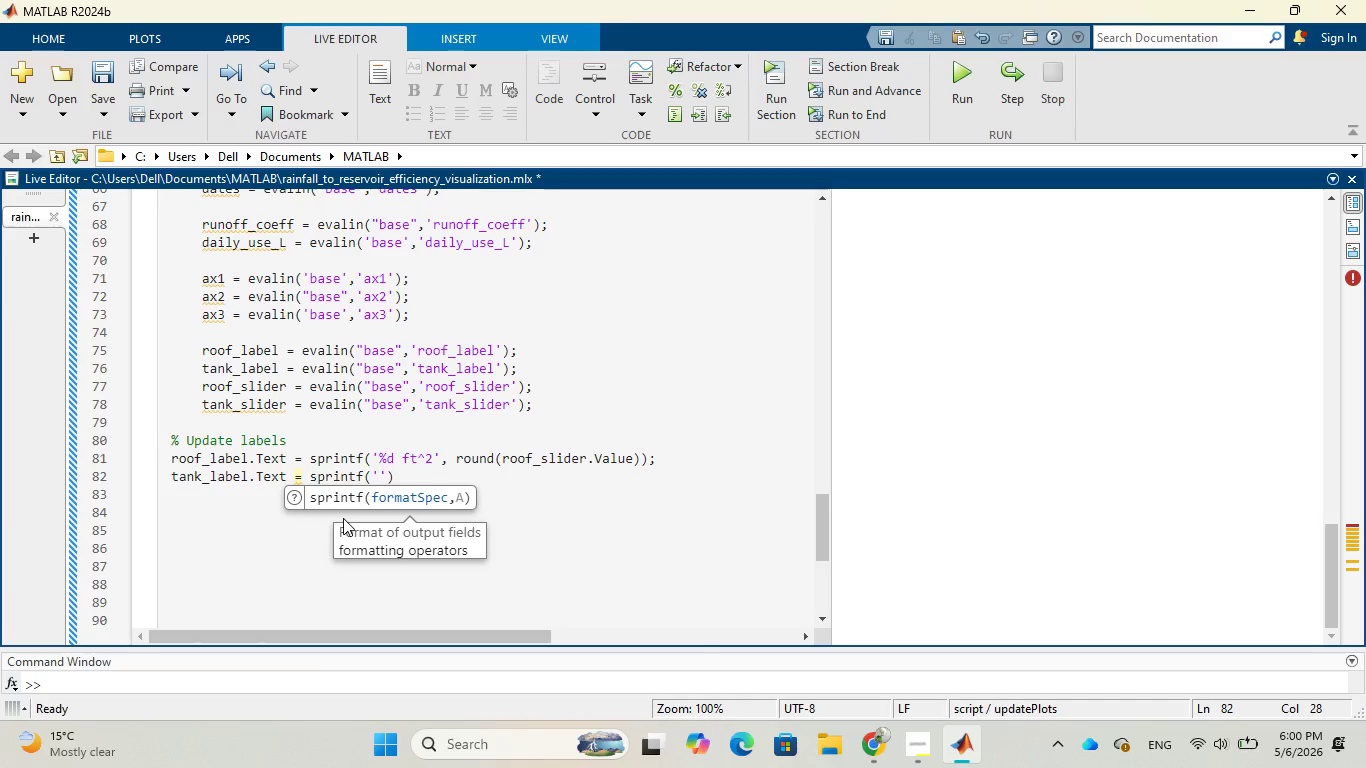 
type(%d )
 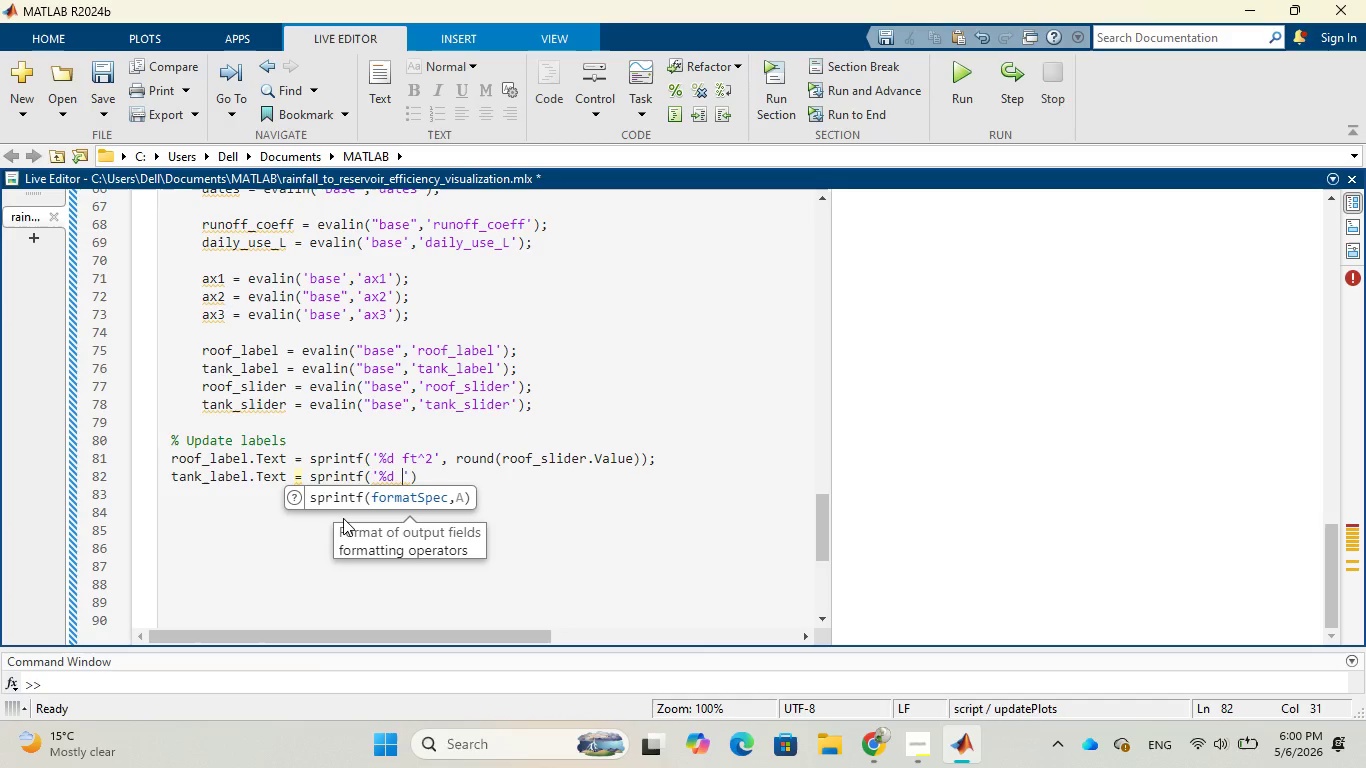 
type(gal)
 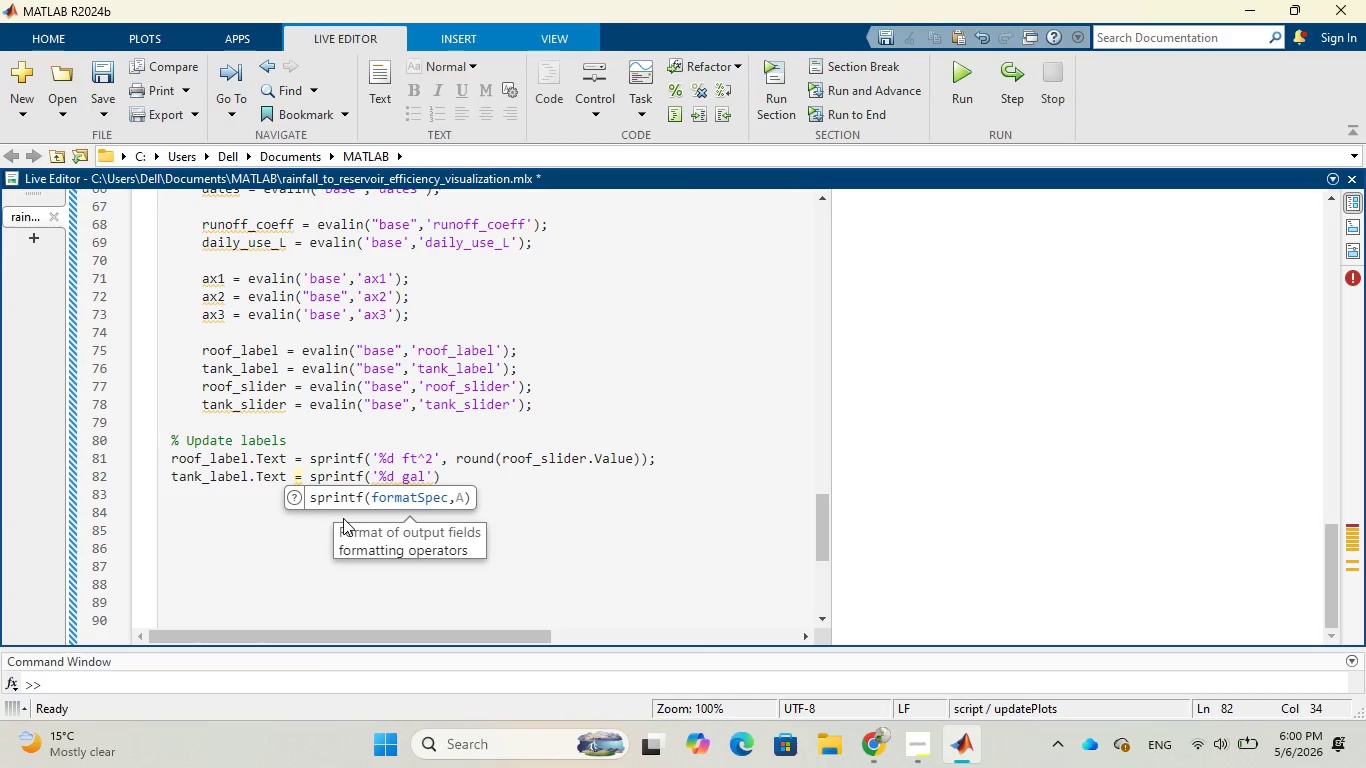 
key(ArrowRight)
 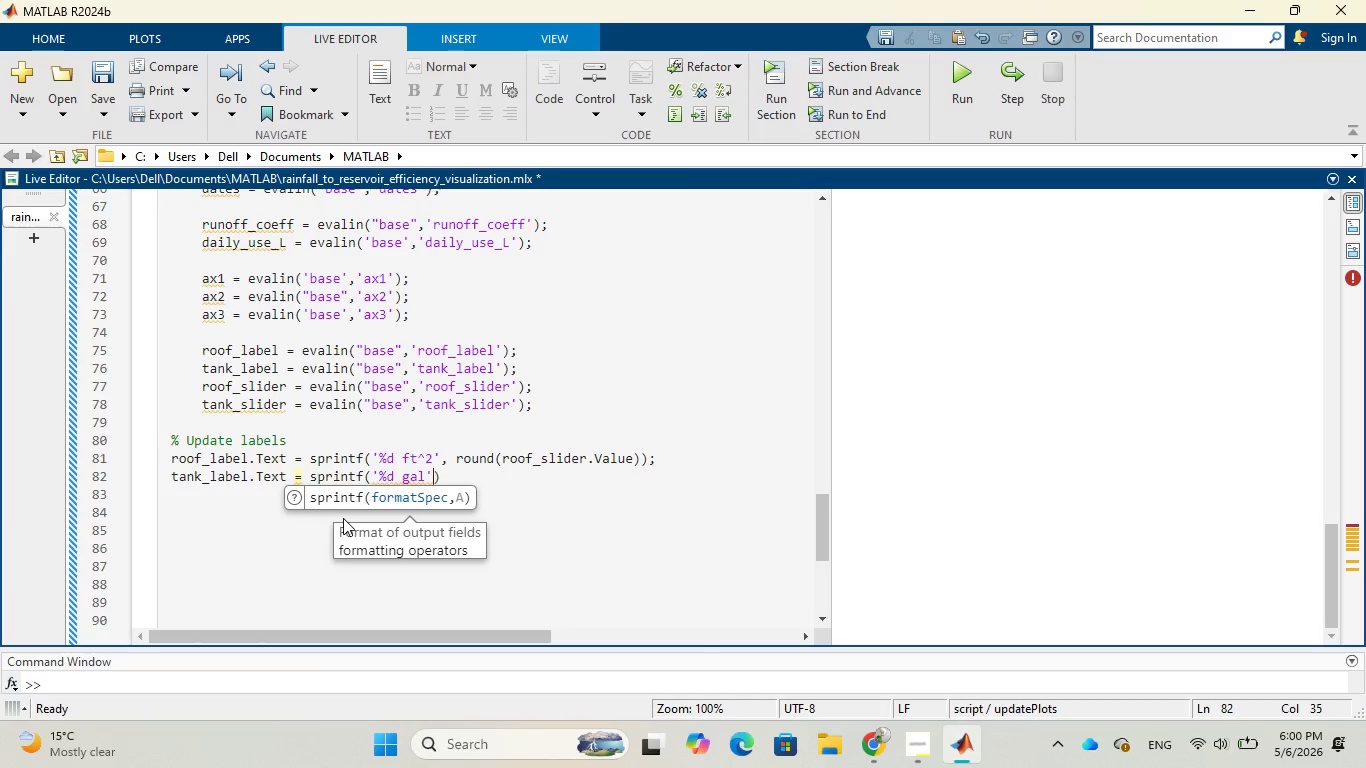 
key(Comma)
 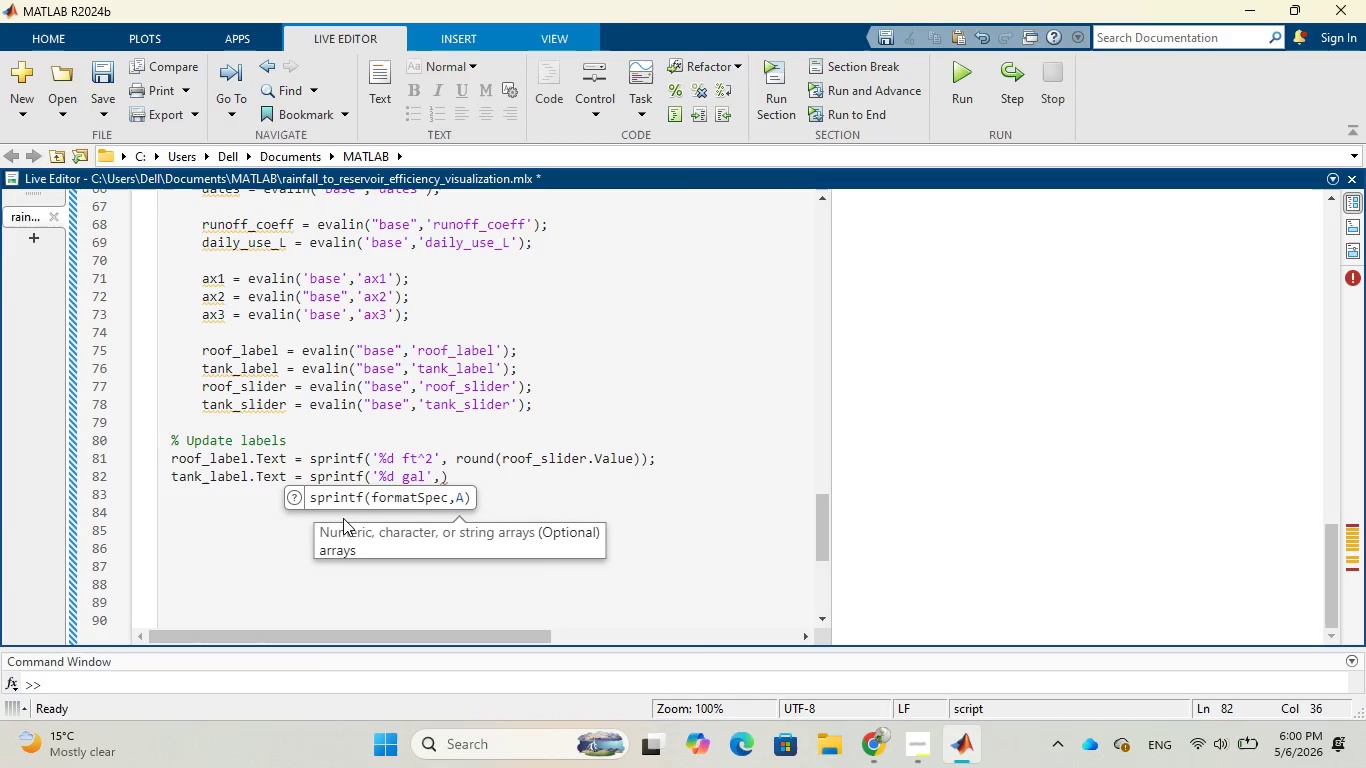 
type( round)
 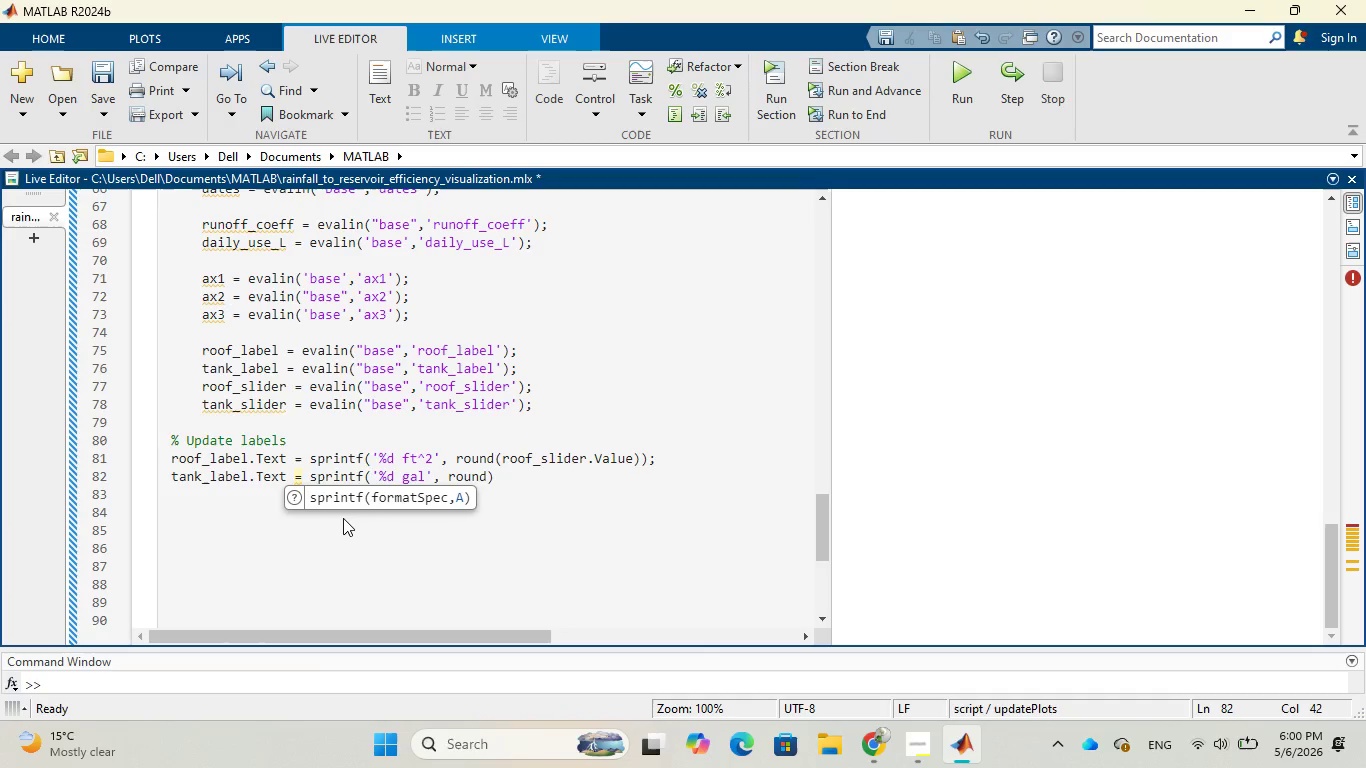 
wait(6.59)
 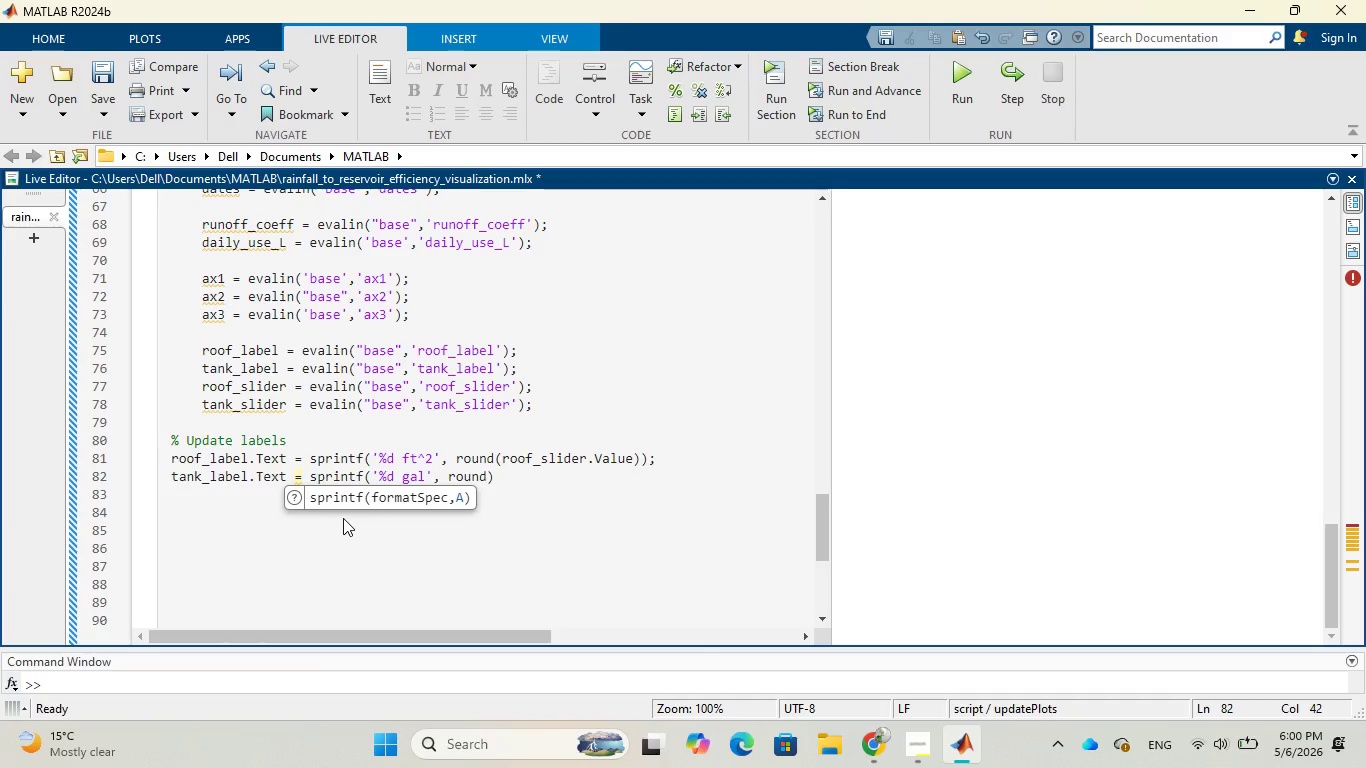 
key(Shift+9)
 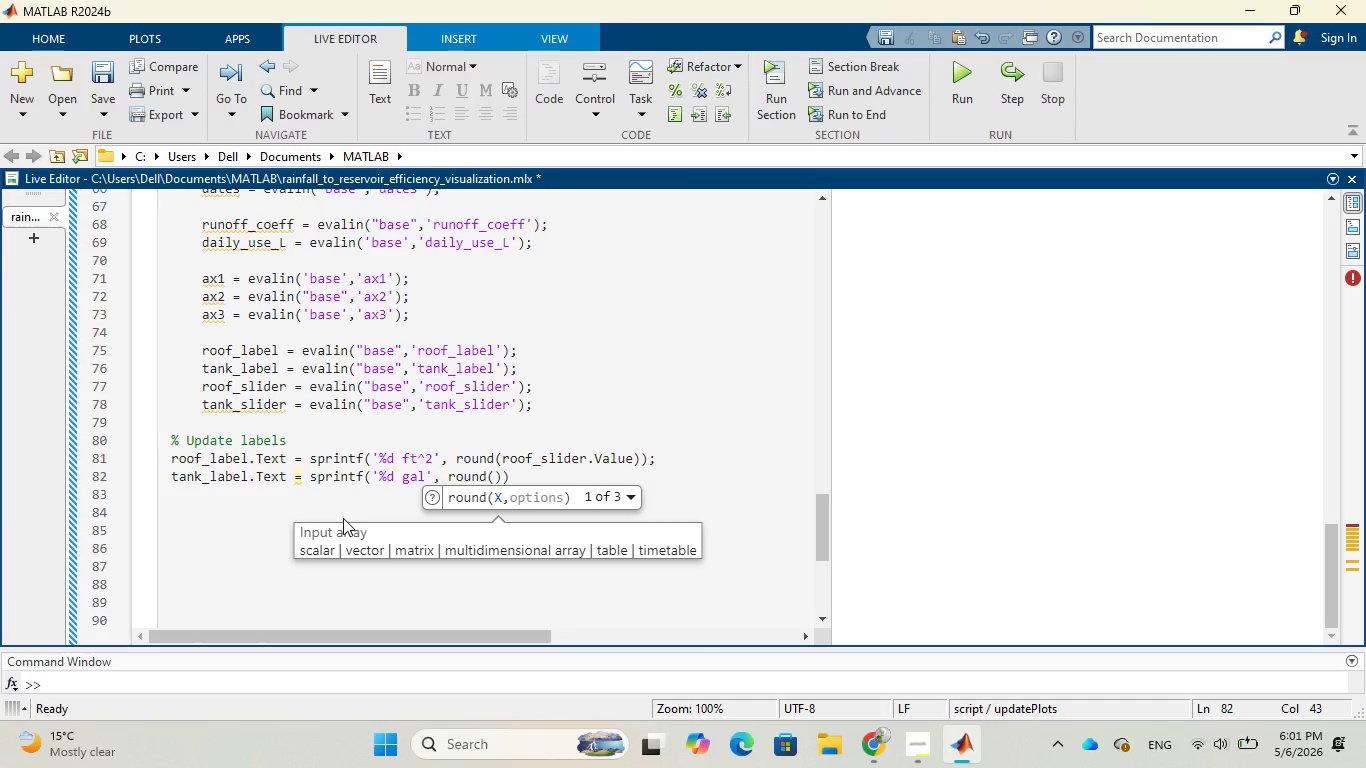 
wait(19.31)
 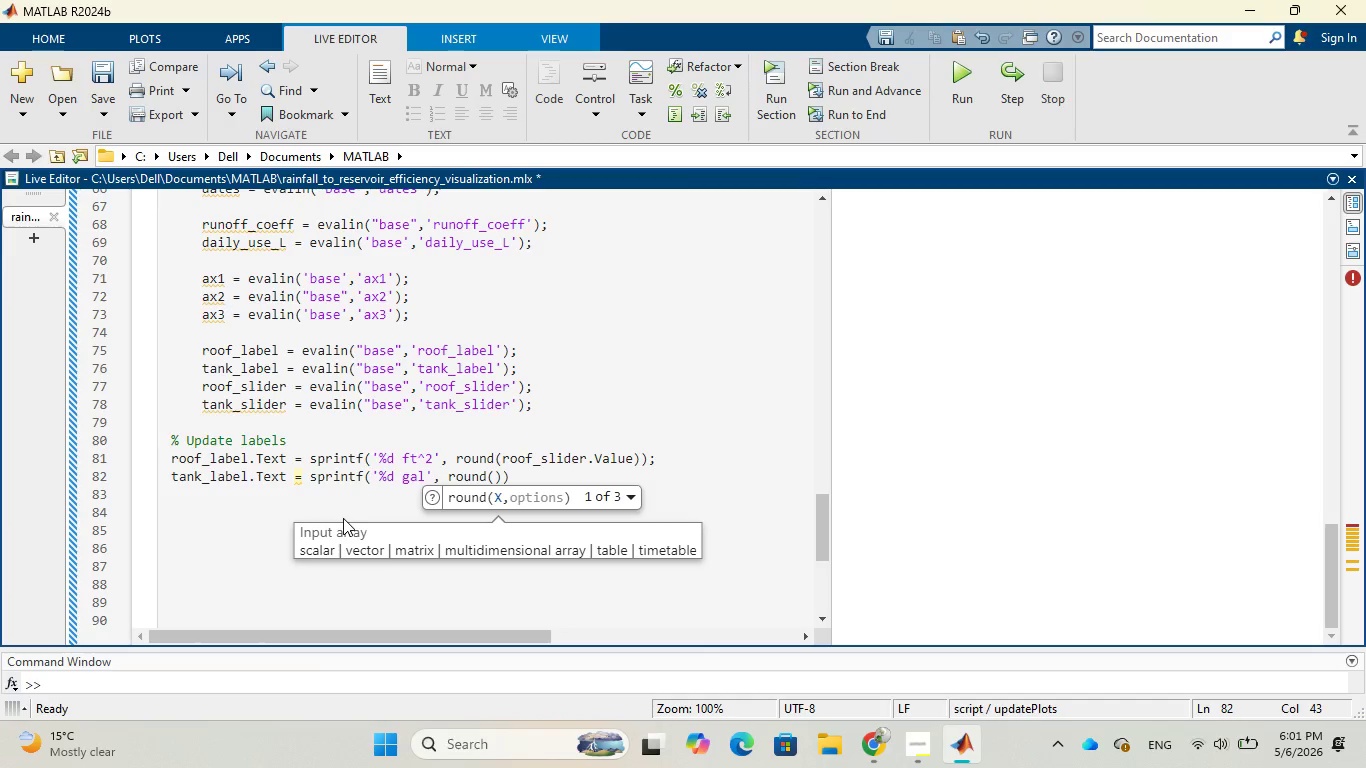 
type(tank)
 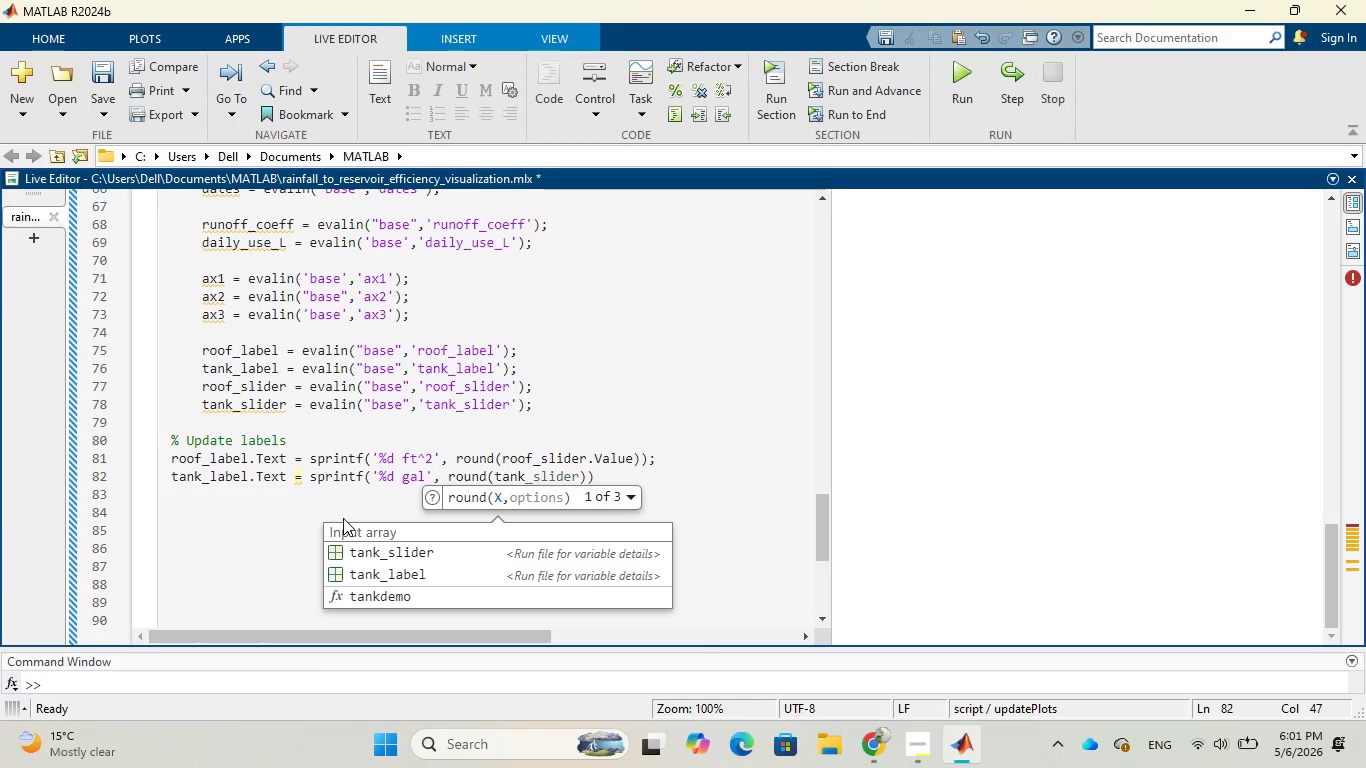 
key(Tab)
key(Tab)
type(.Value)
 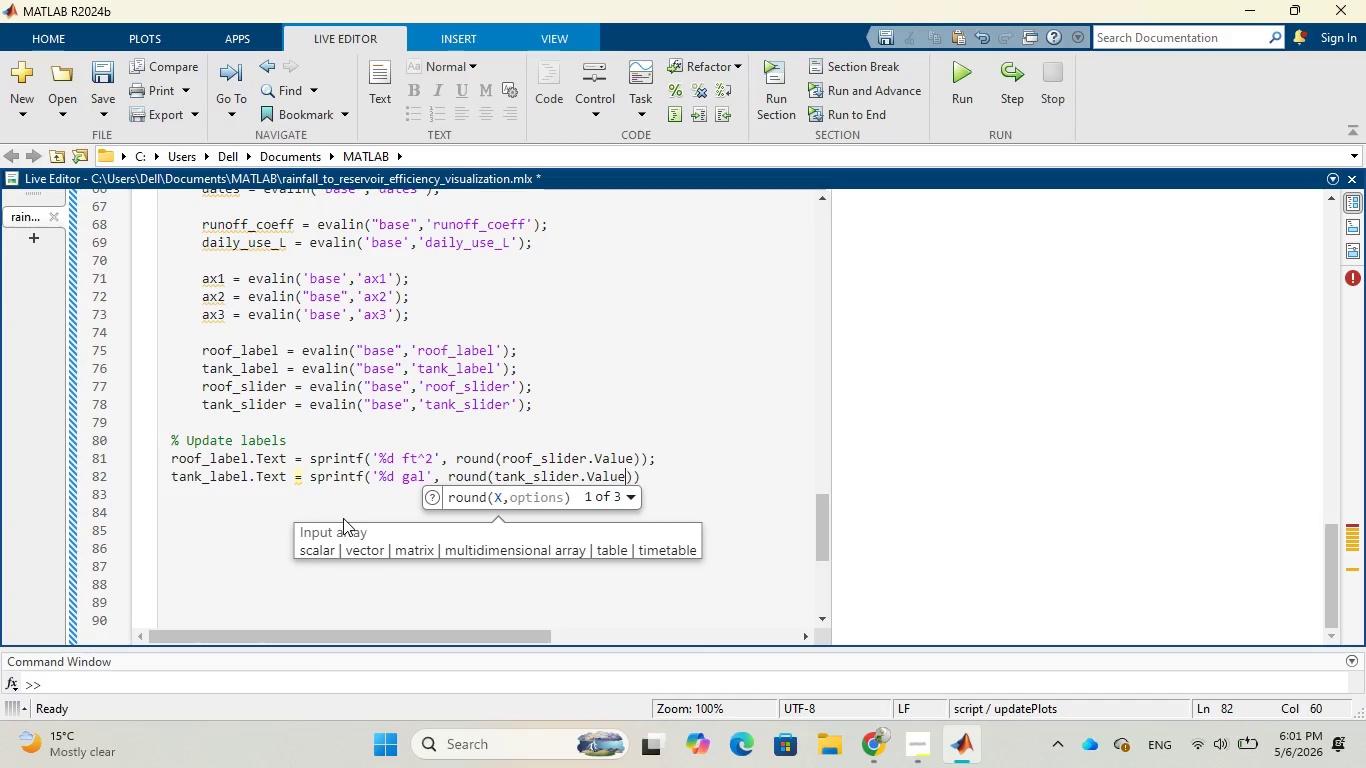 
key(ArrowRight)
 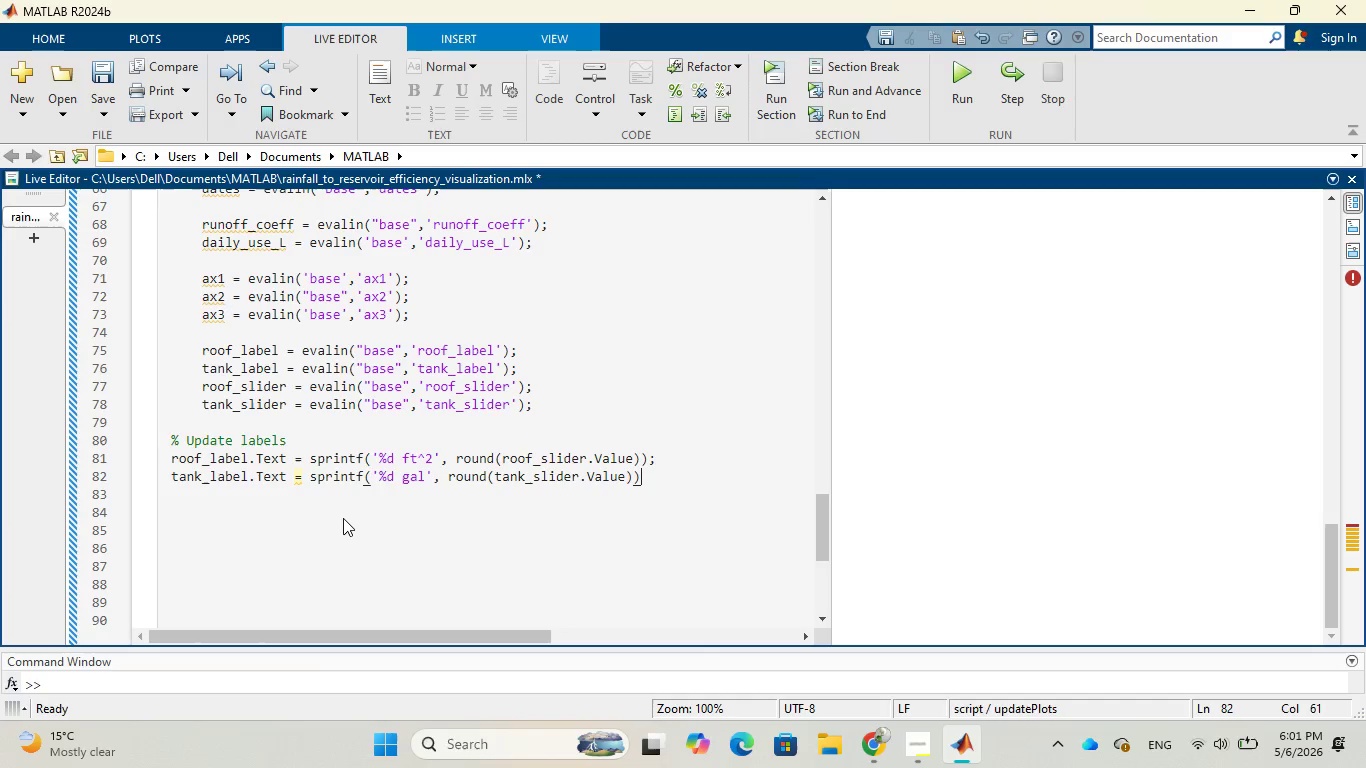 
key(ArrowRight)
 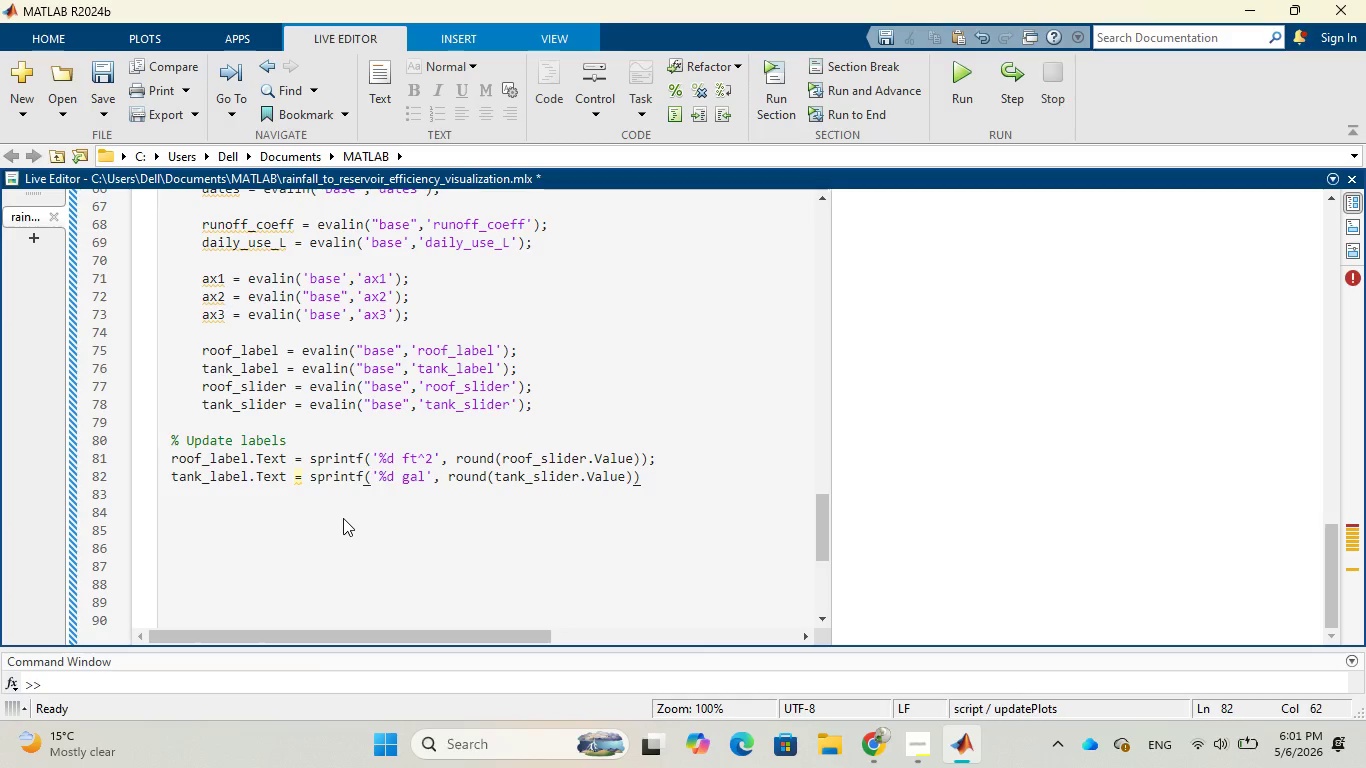 
key(Semicolon)
 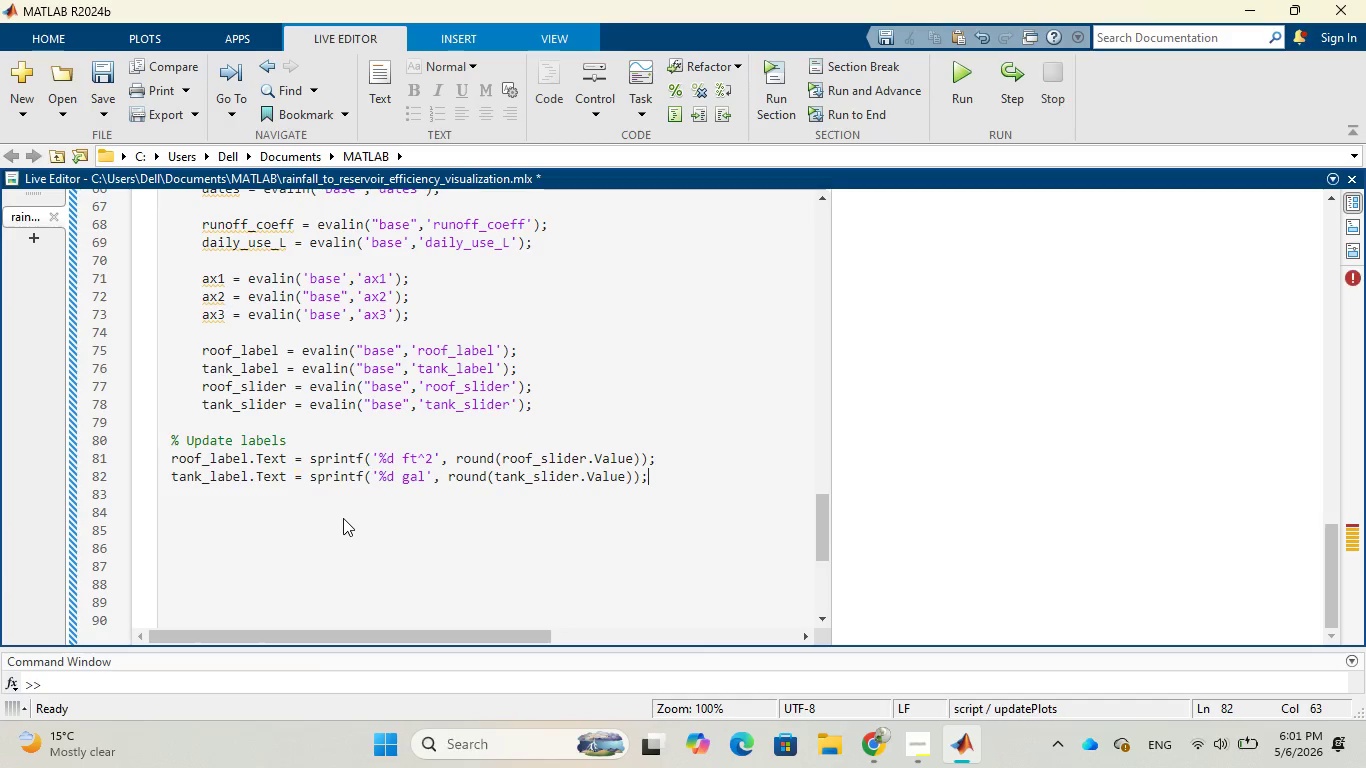 
key(Enter)
 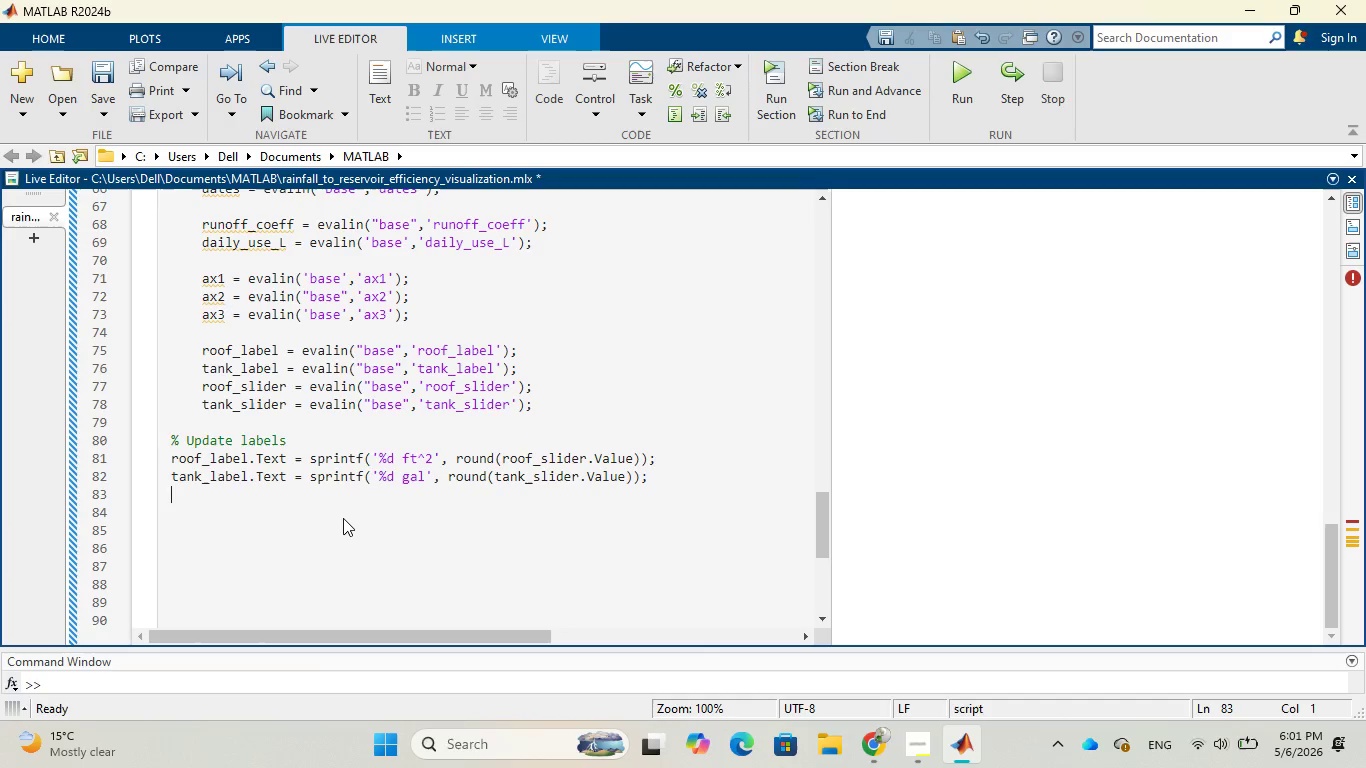 
key(Enter)
 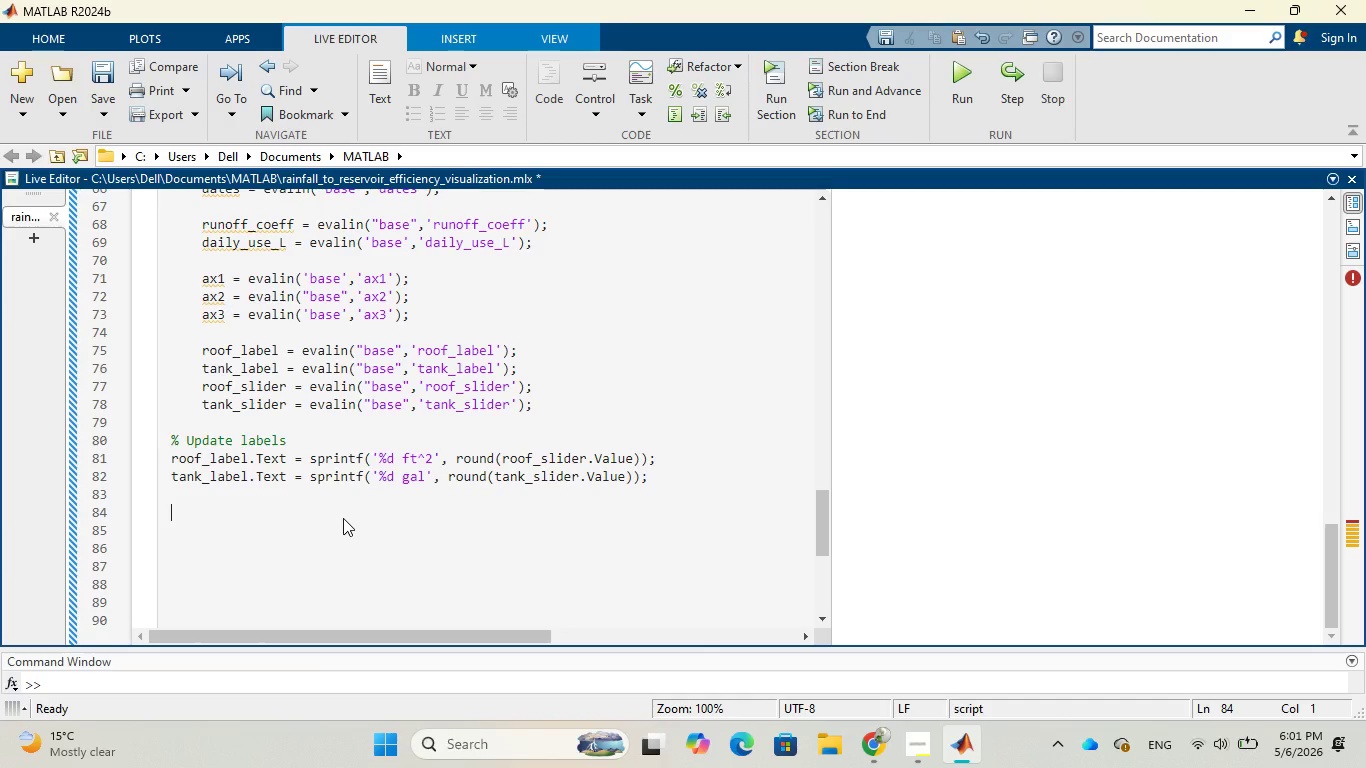 
wait(9.5)
 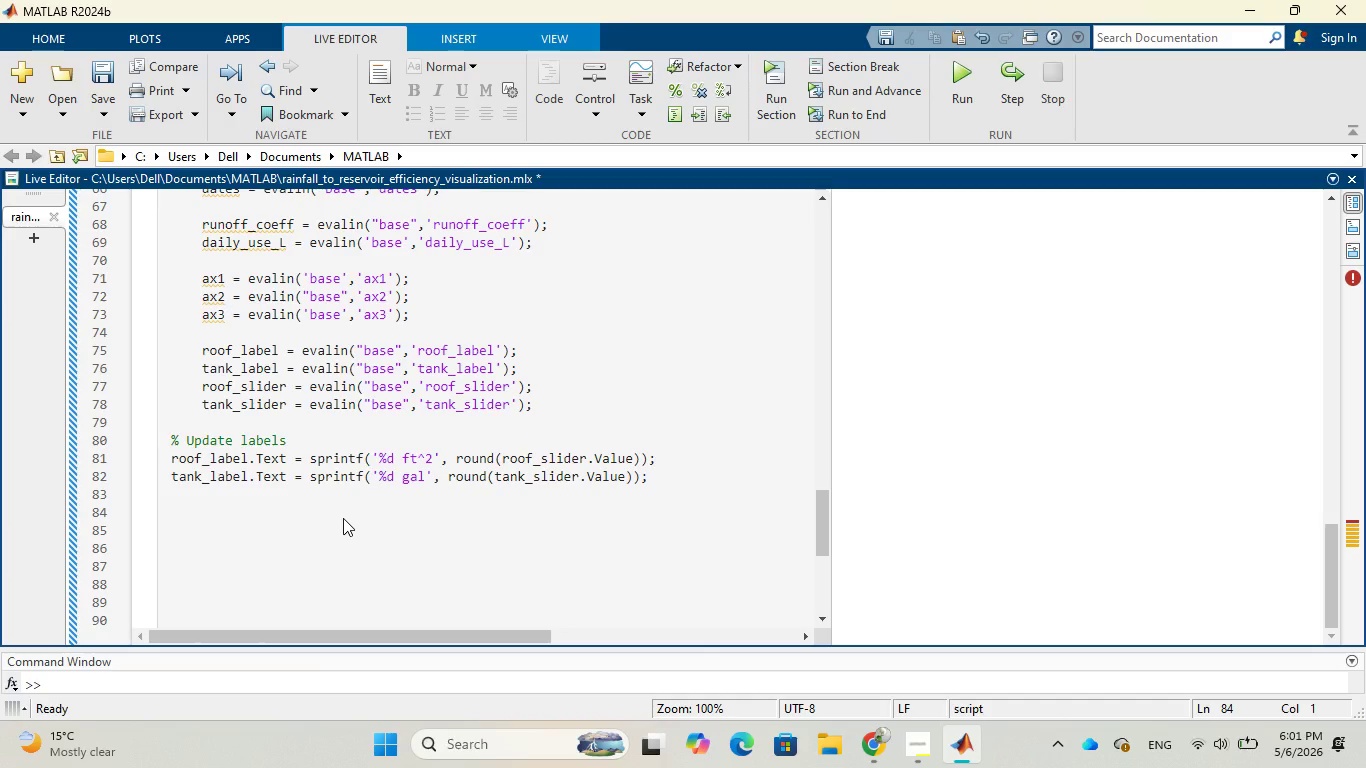 
key(Shift+5)
 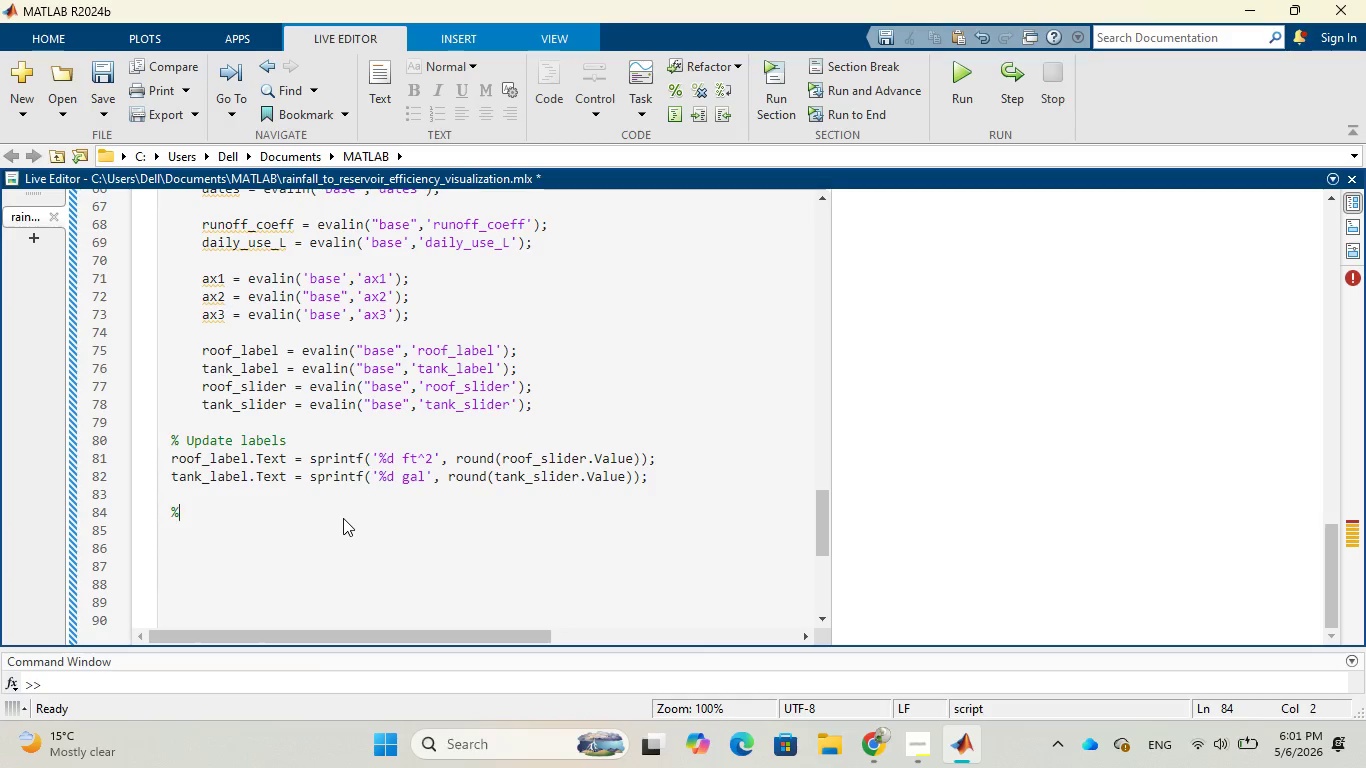 
key(Space)
 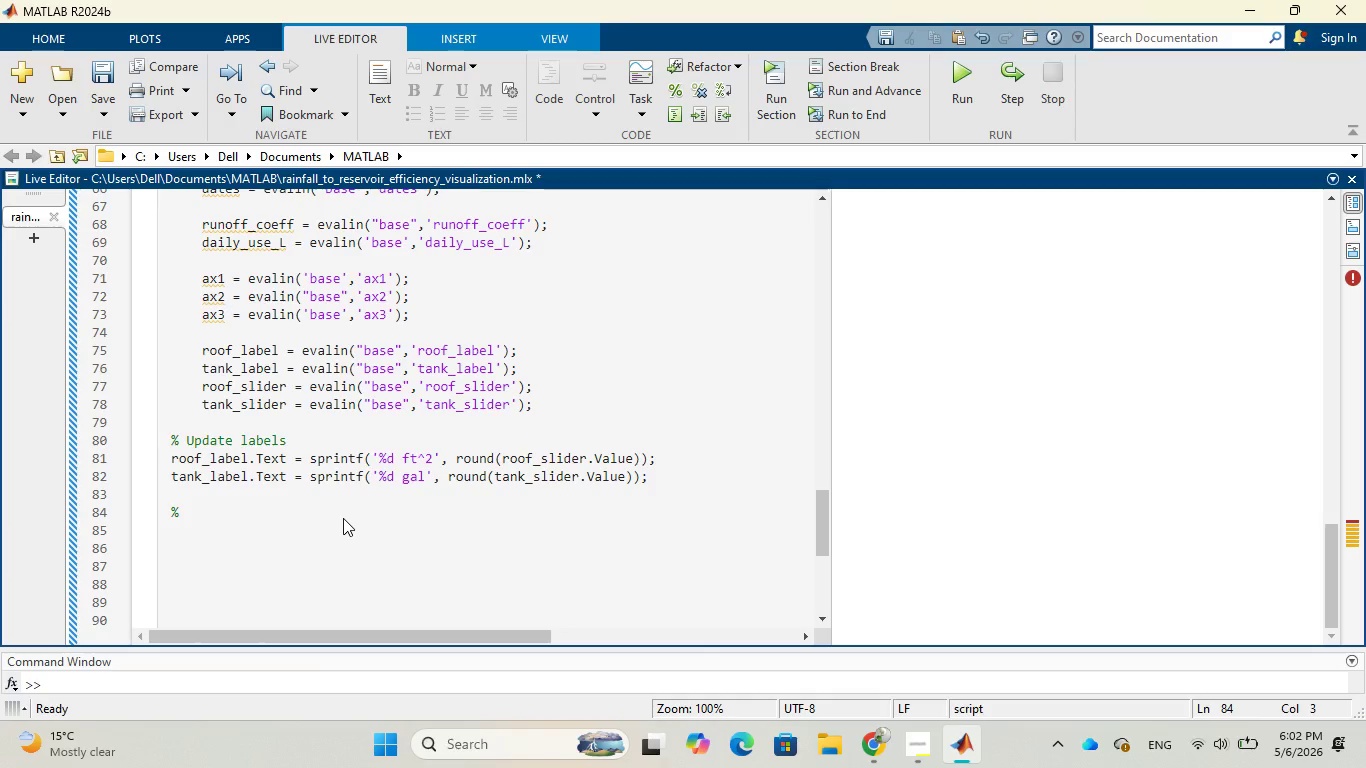 
wait(52.45)
 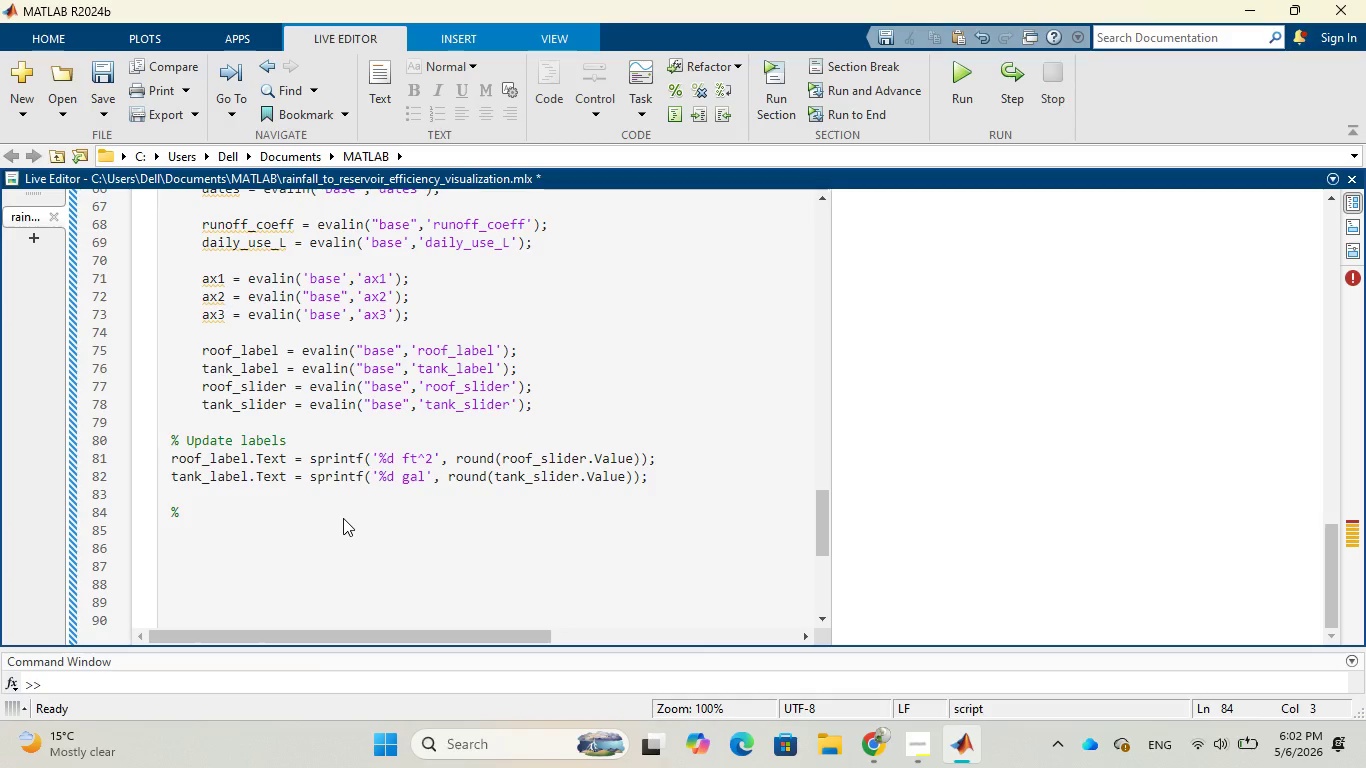 
type(roo)
 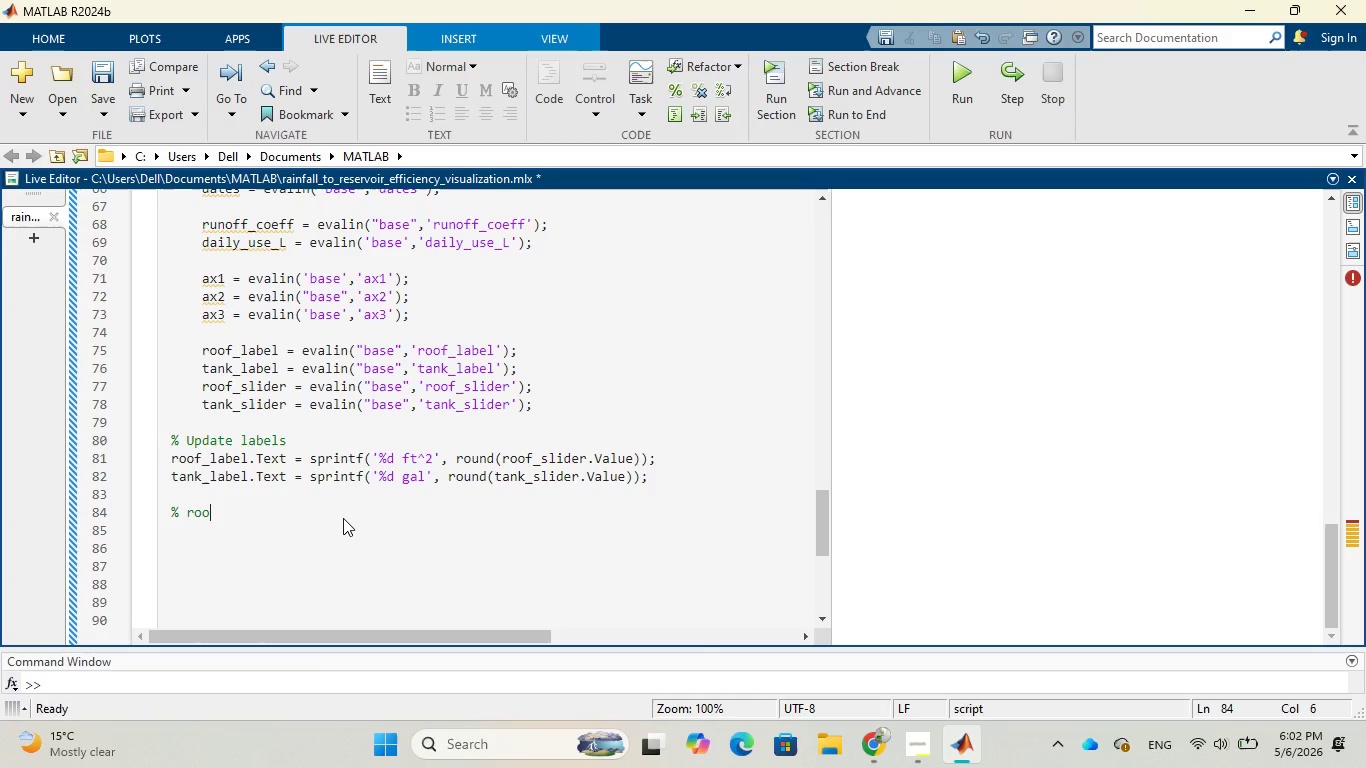 
type(f)
key(Backspace)
key(Backspace)
key(Backspace)
key(Backspace)
type(Convrt units)
 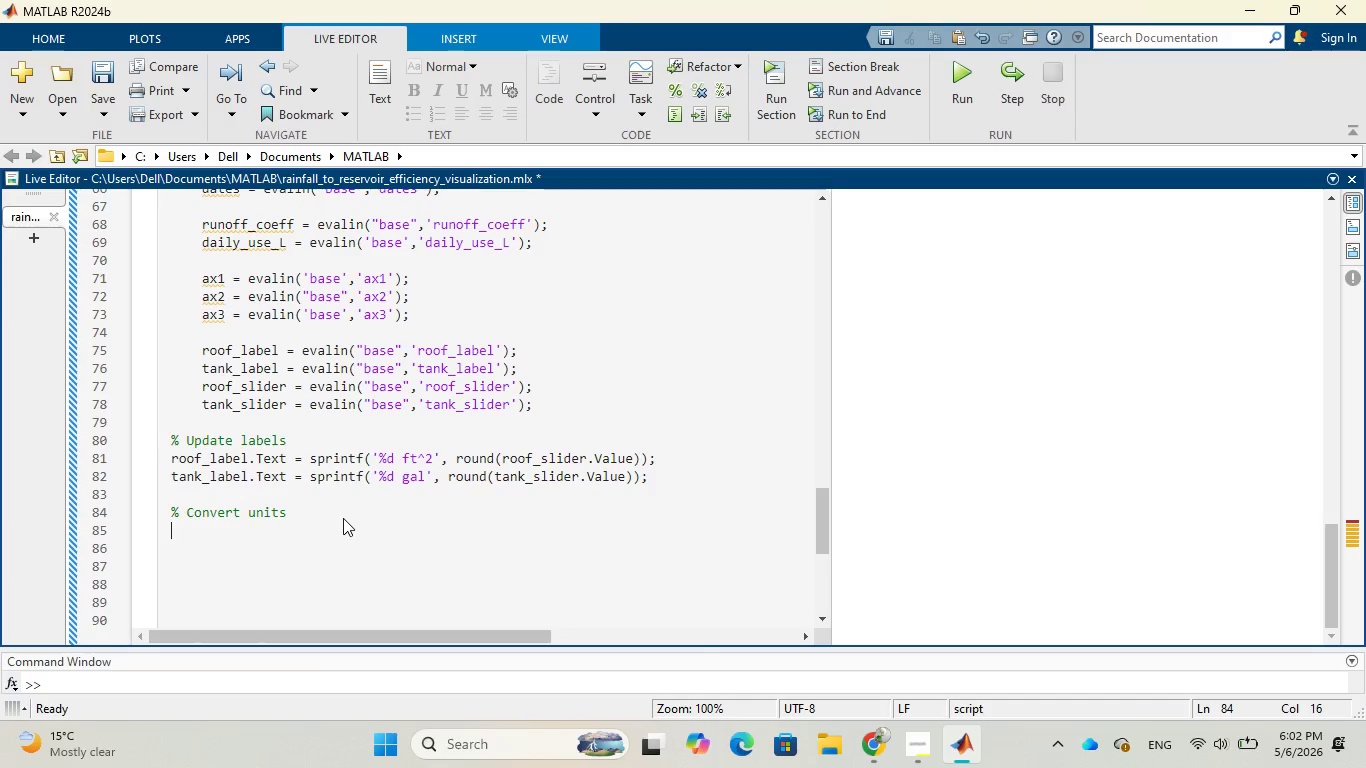 
hold_key(key=E, duration=0.33)
 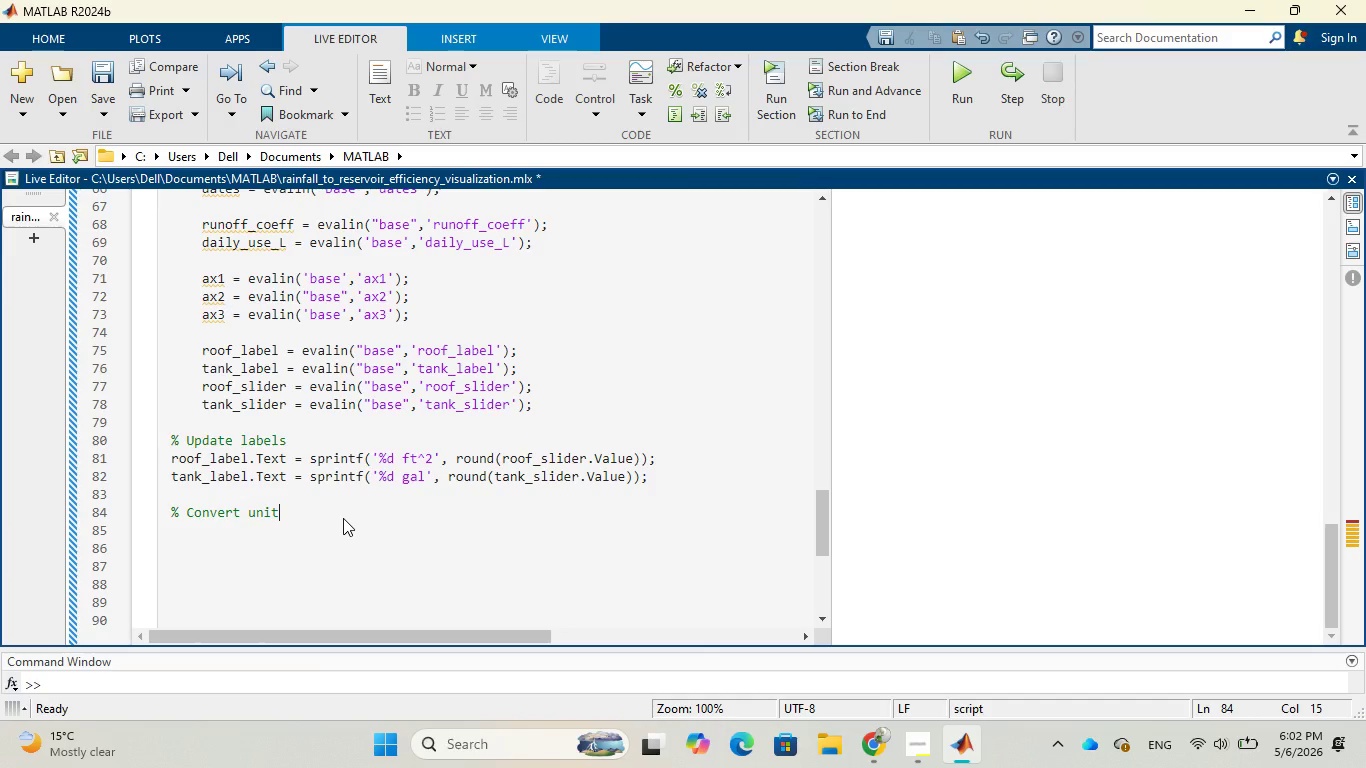 
key(Enter)
 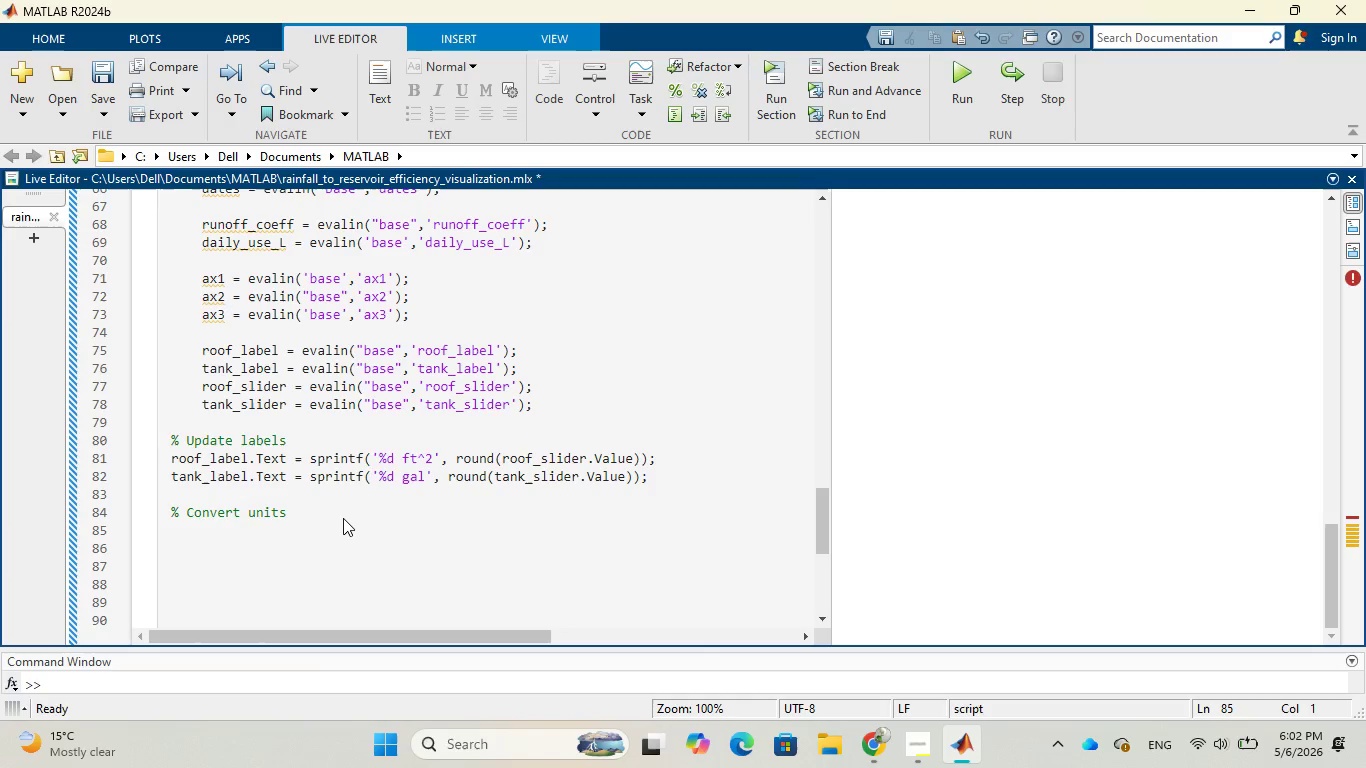 
key(Enter)
 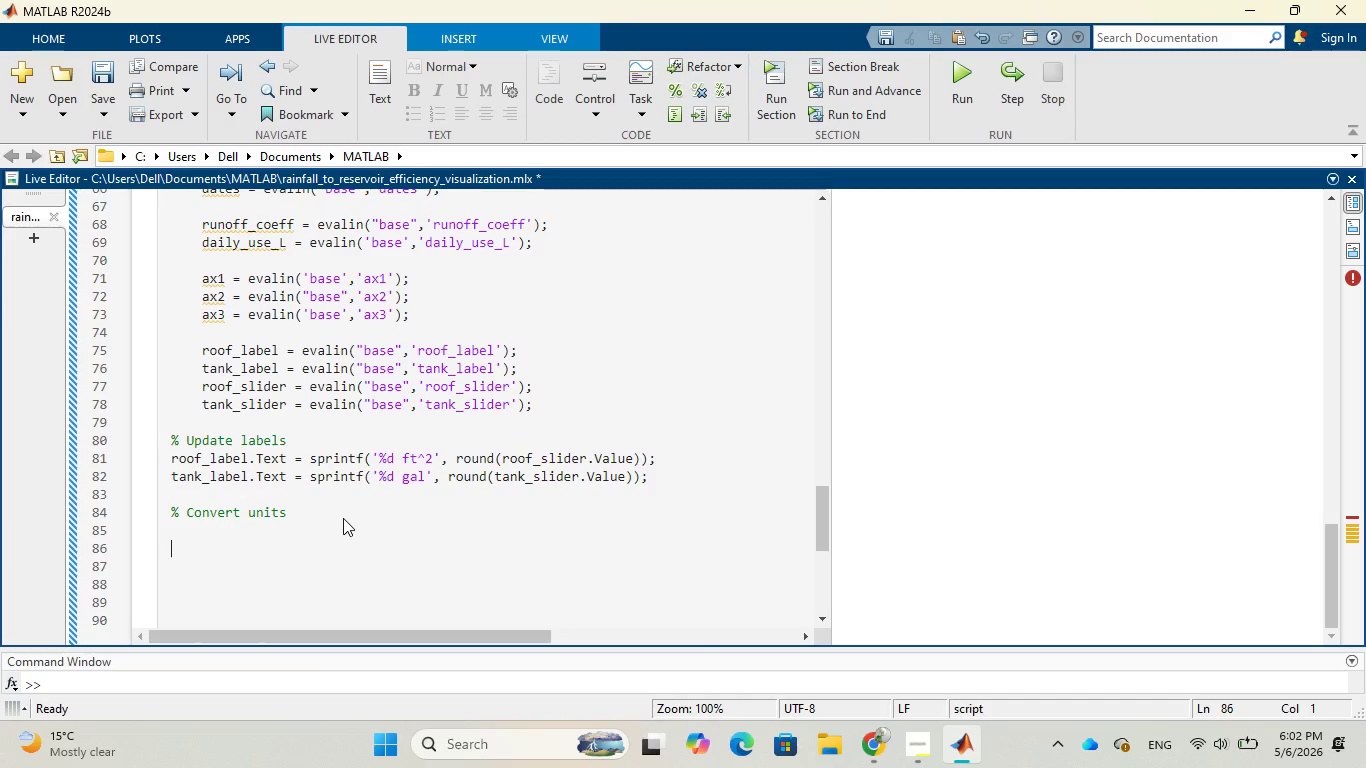 
type(roof)
 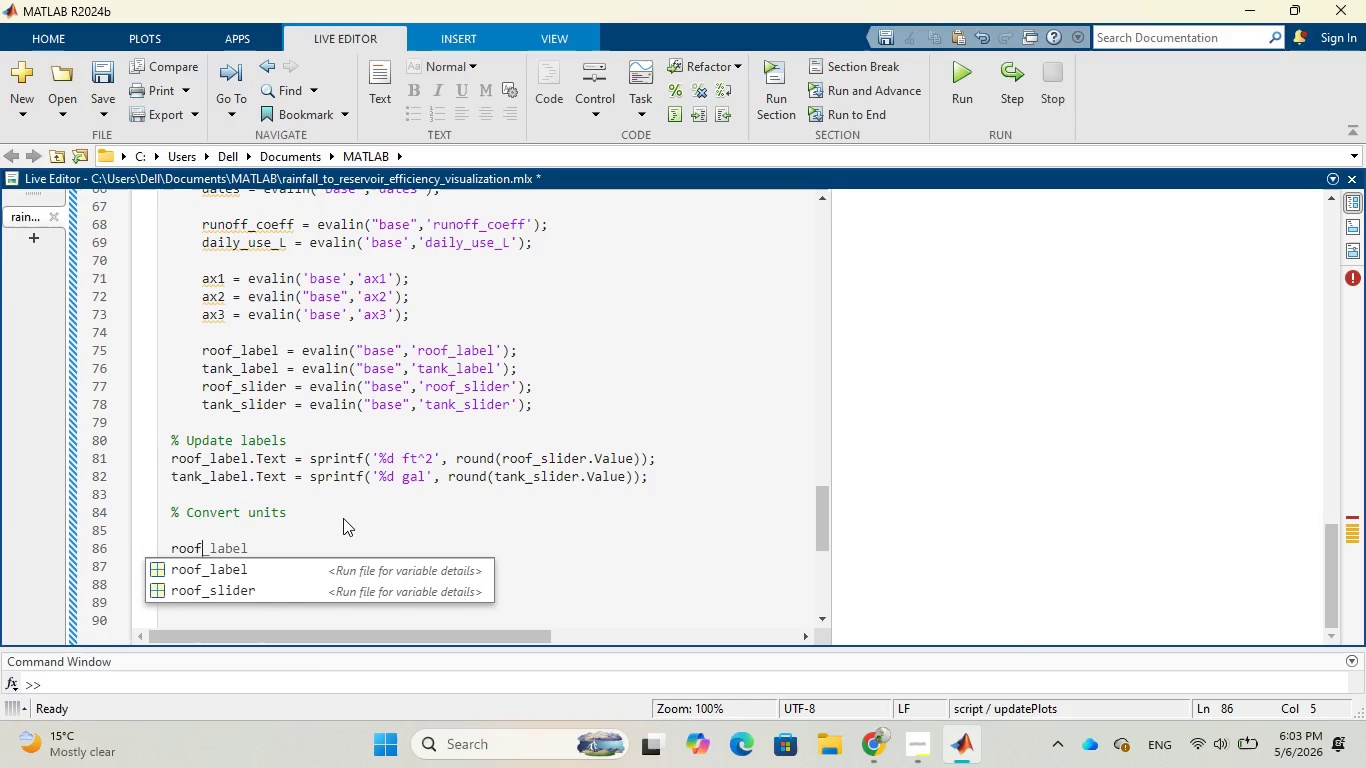 
type(_m2 = )
 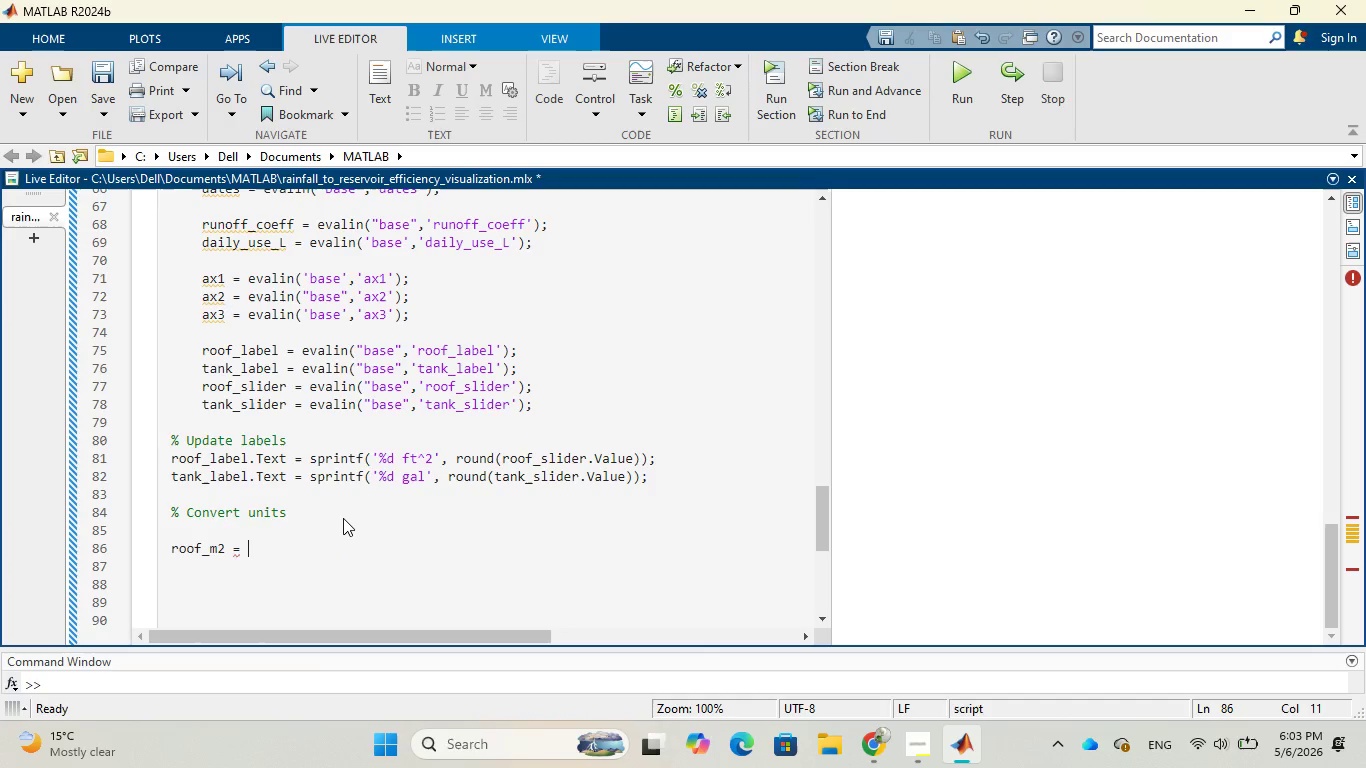 
type(roo)
 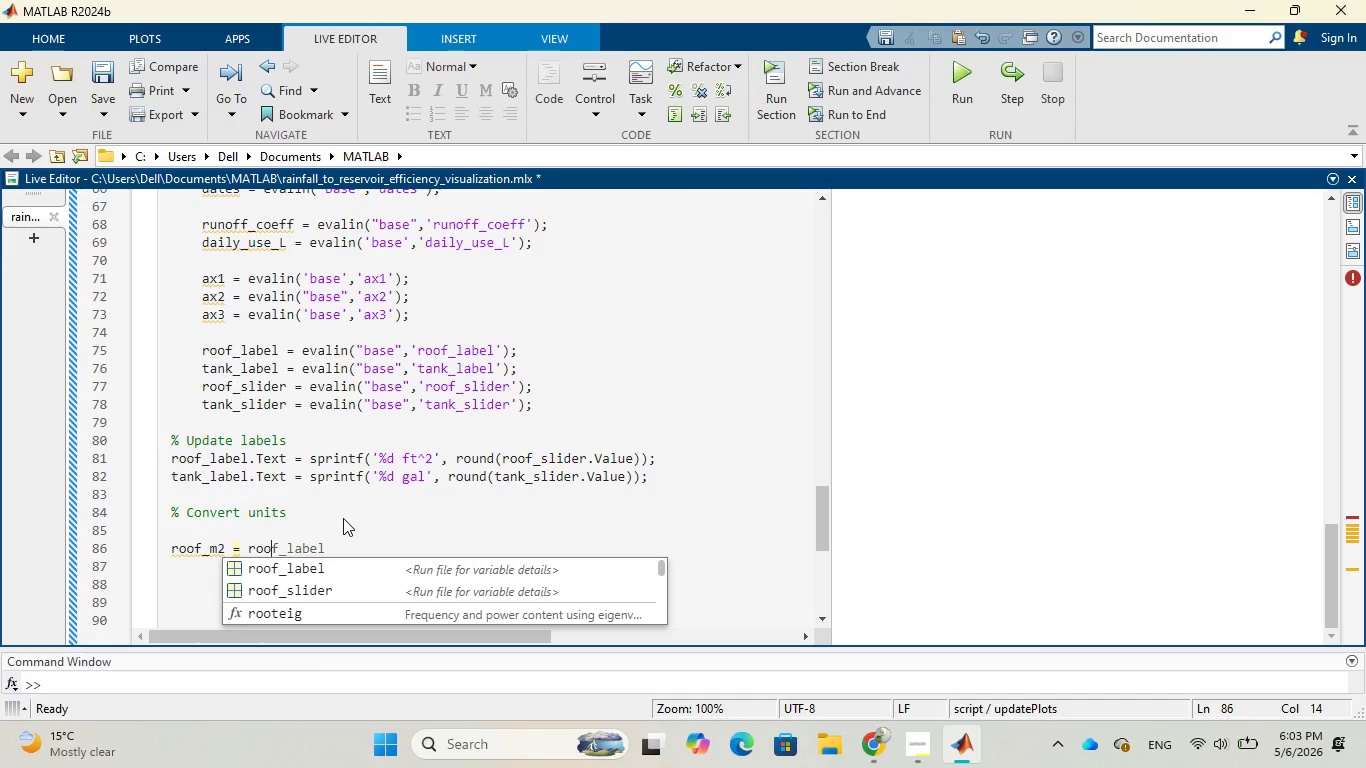 
left_click([335, 596])
 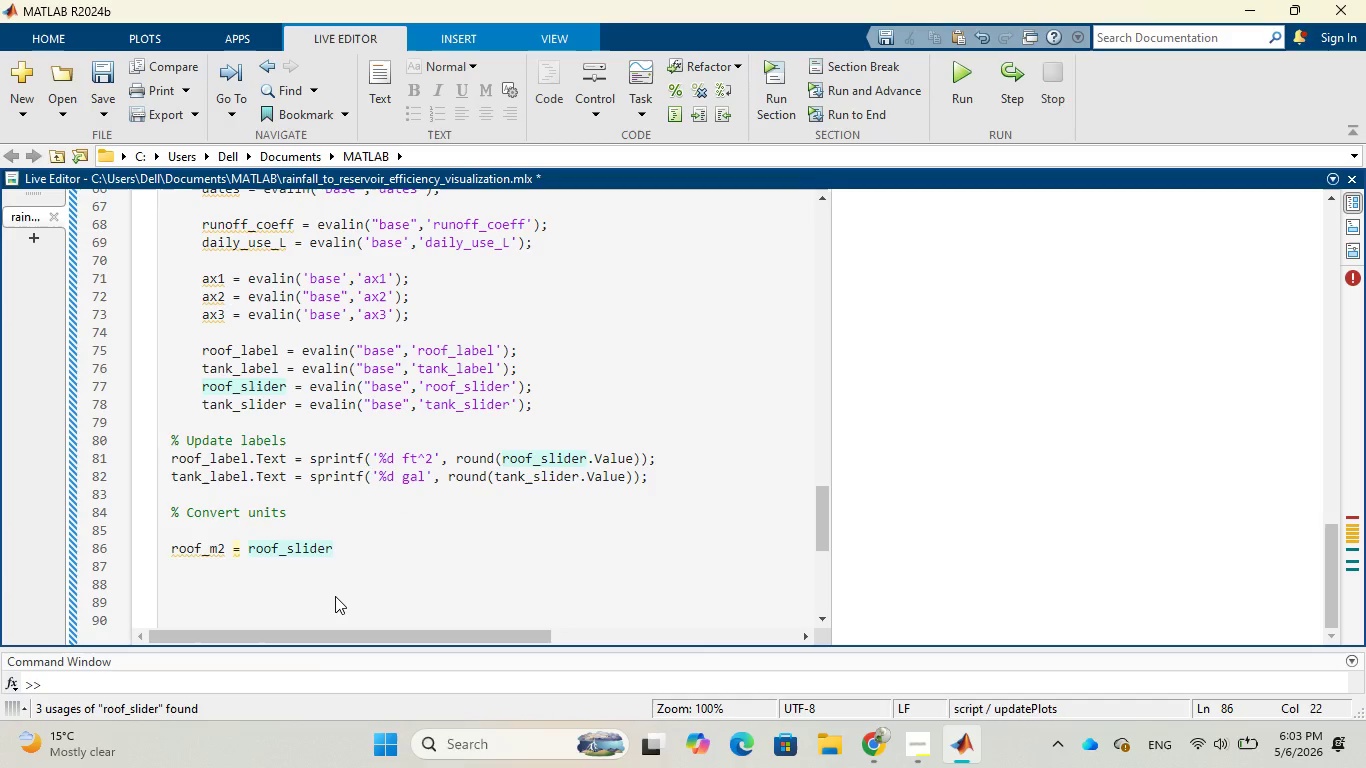 
type(.Value)
 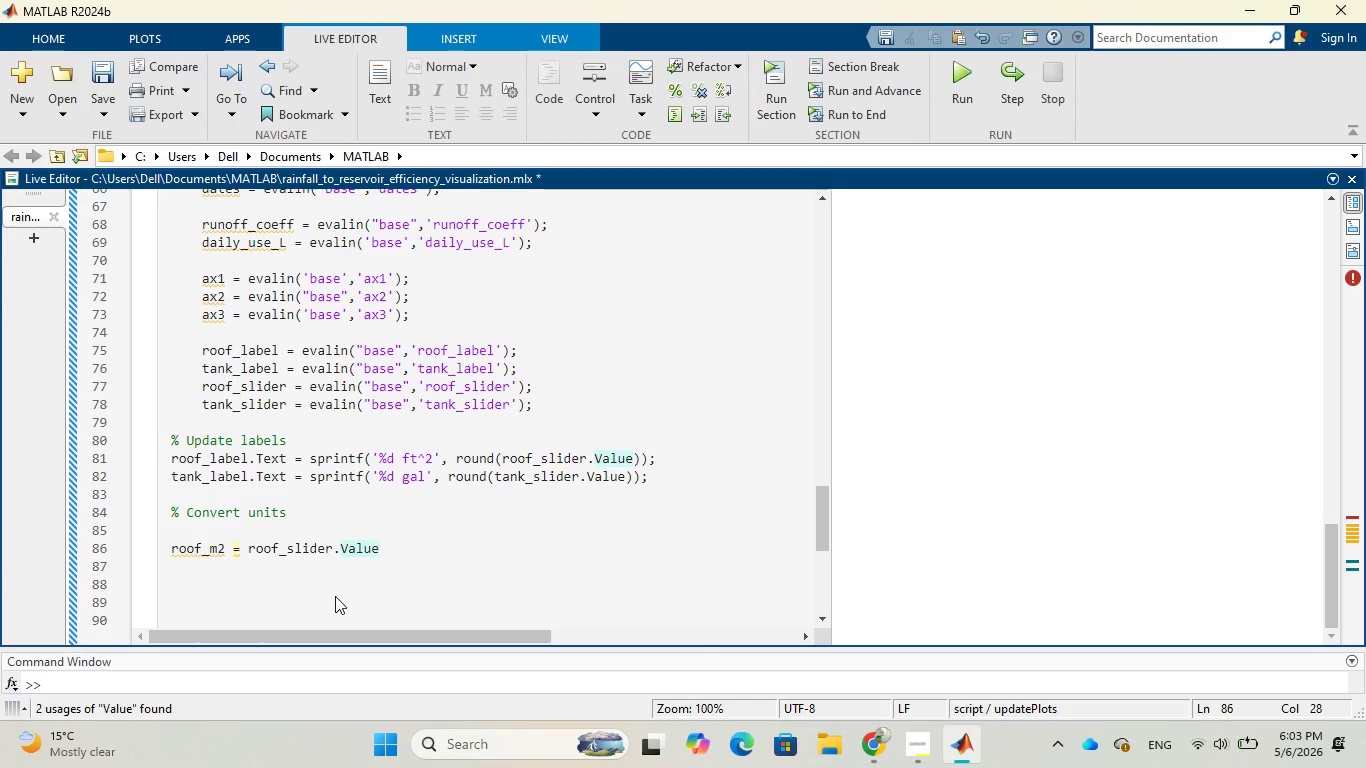 
key(Space)
 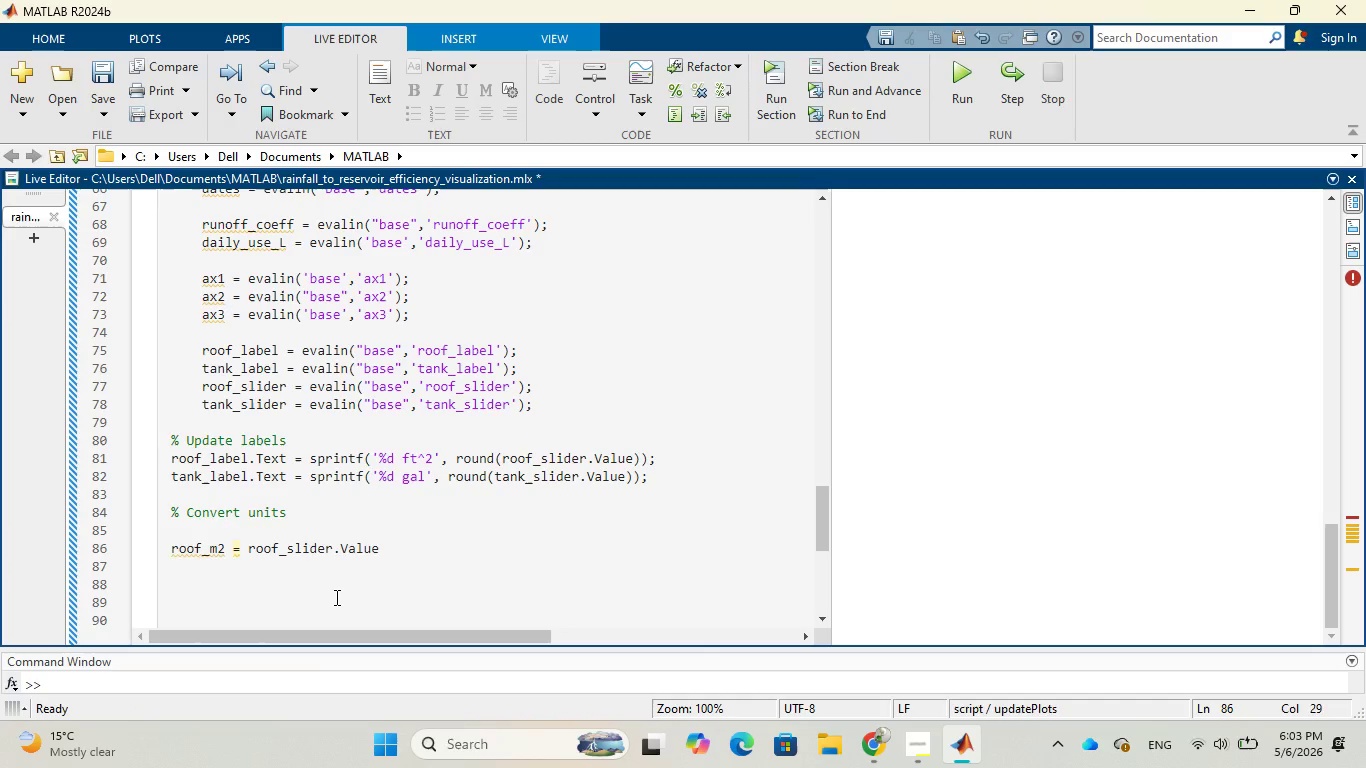 
scroll: coordinate [347, 603], scroll_direction: down, amount: 4.0
 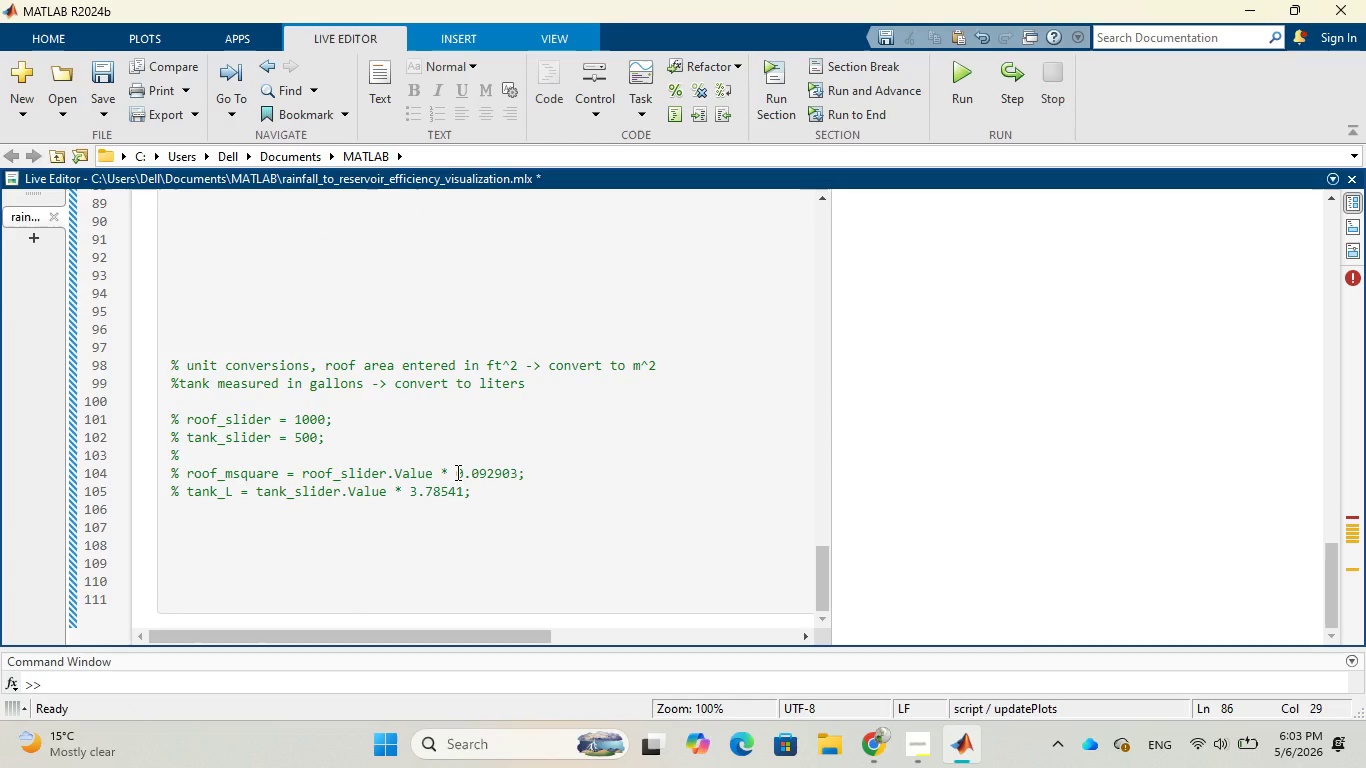 
left_click_drag(start_coordinate=[456, 472], to_coordinate=[524, 478])
 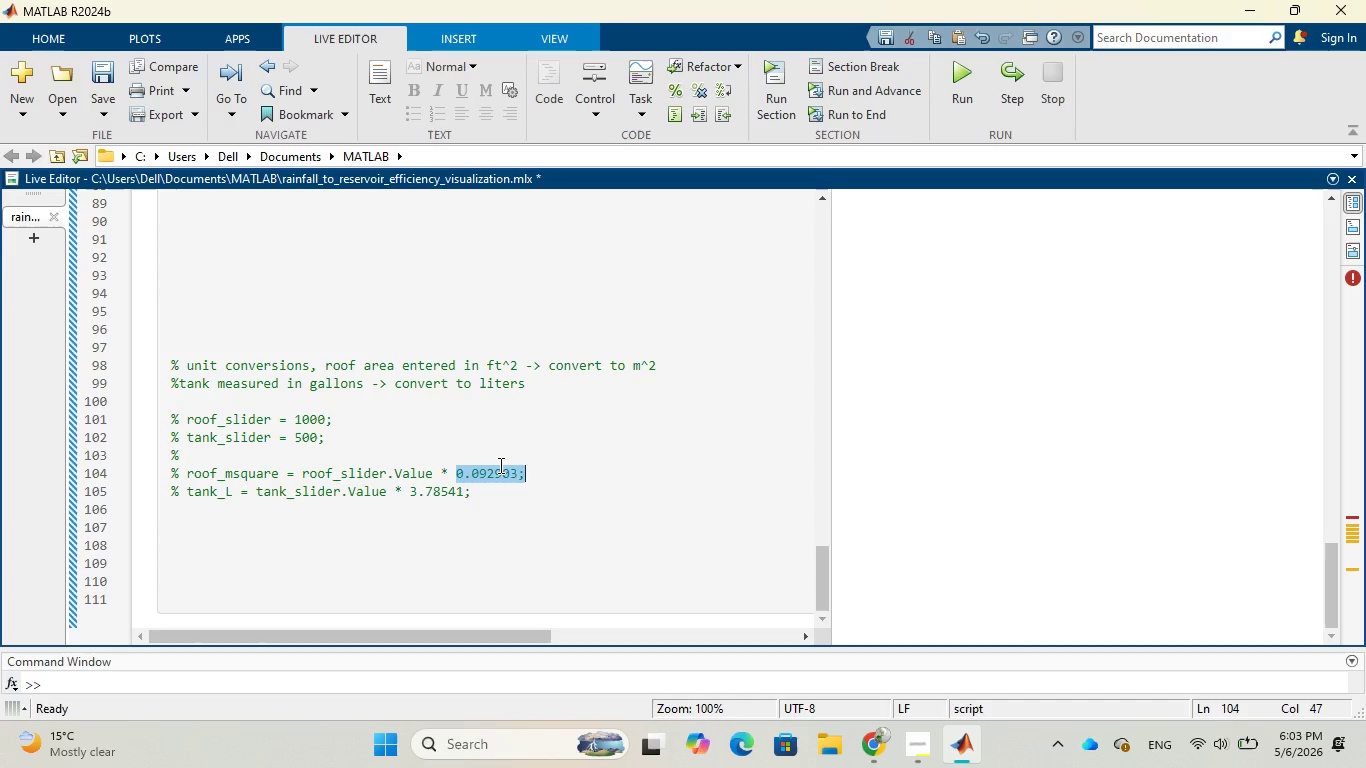 
right_click([499, 465])
 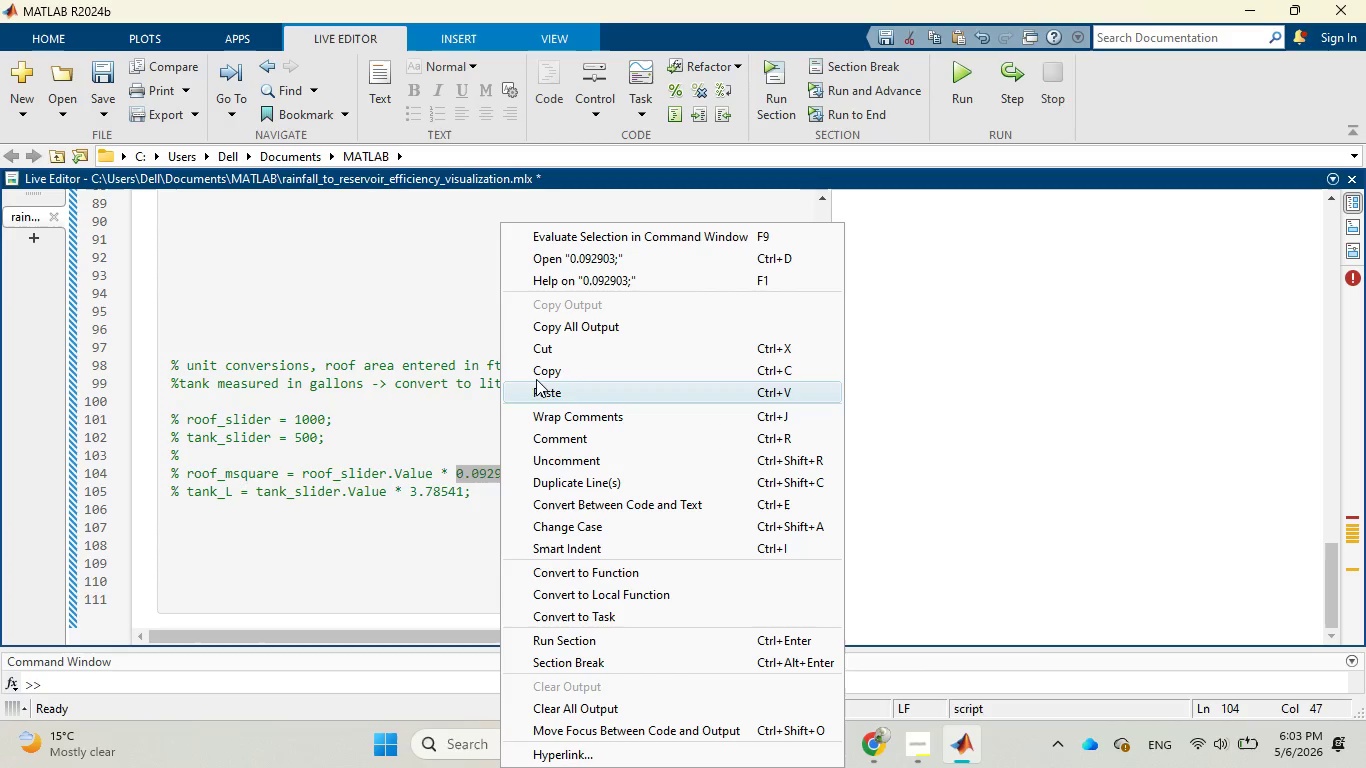 
left_click([538, 376])
 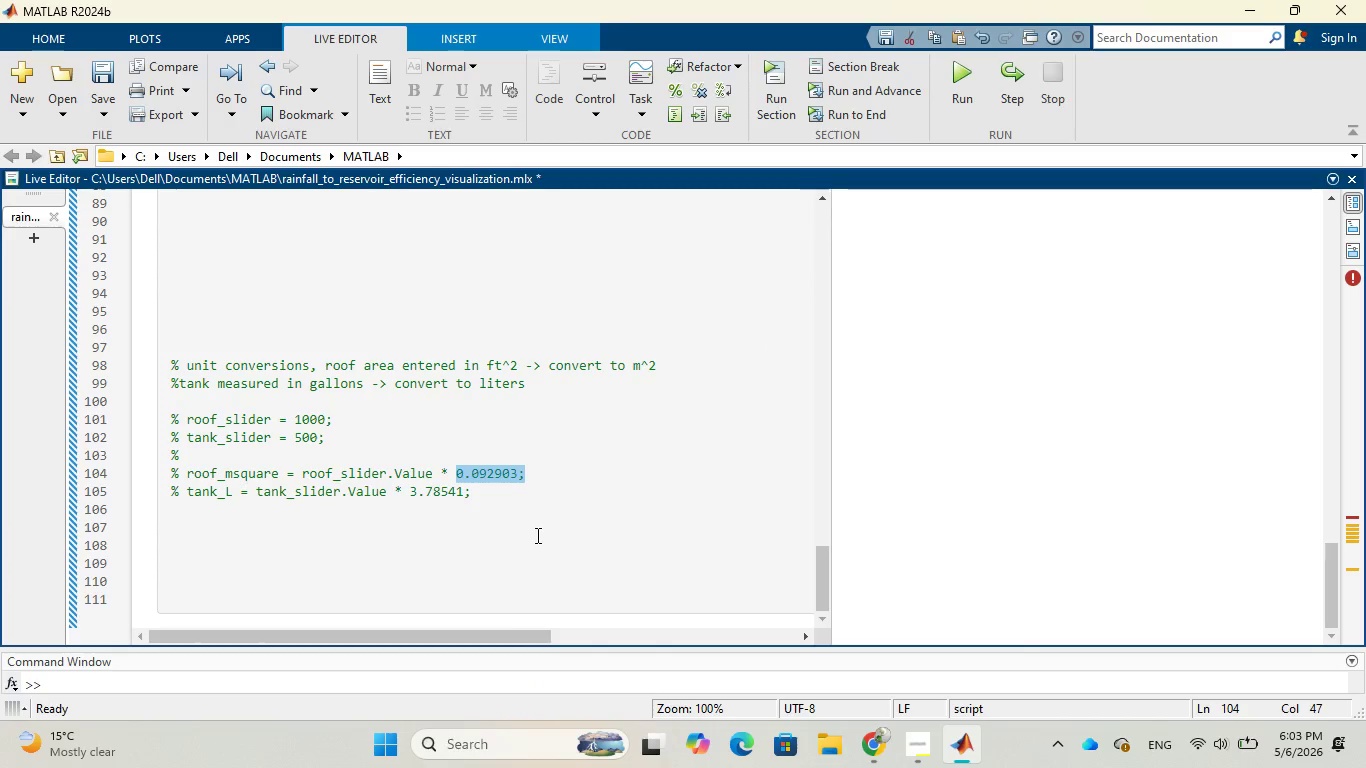 
scroll: coordinate [536, 535], scroll_direction: up, amount: 3.0
 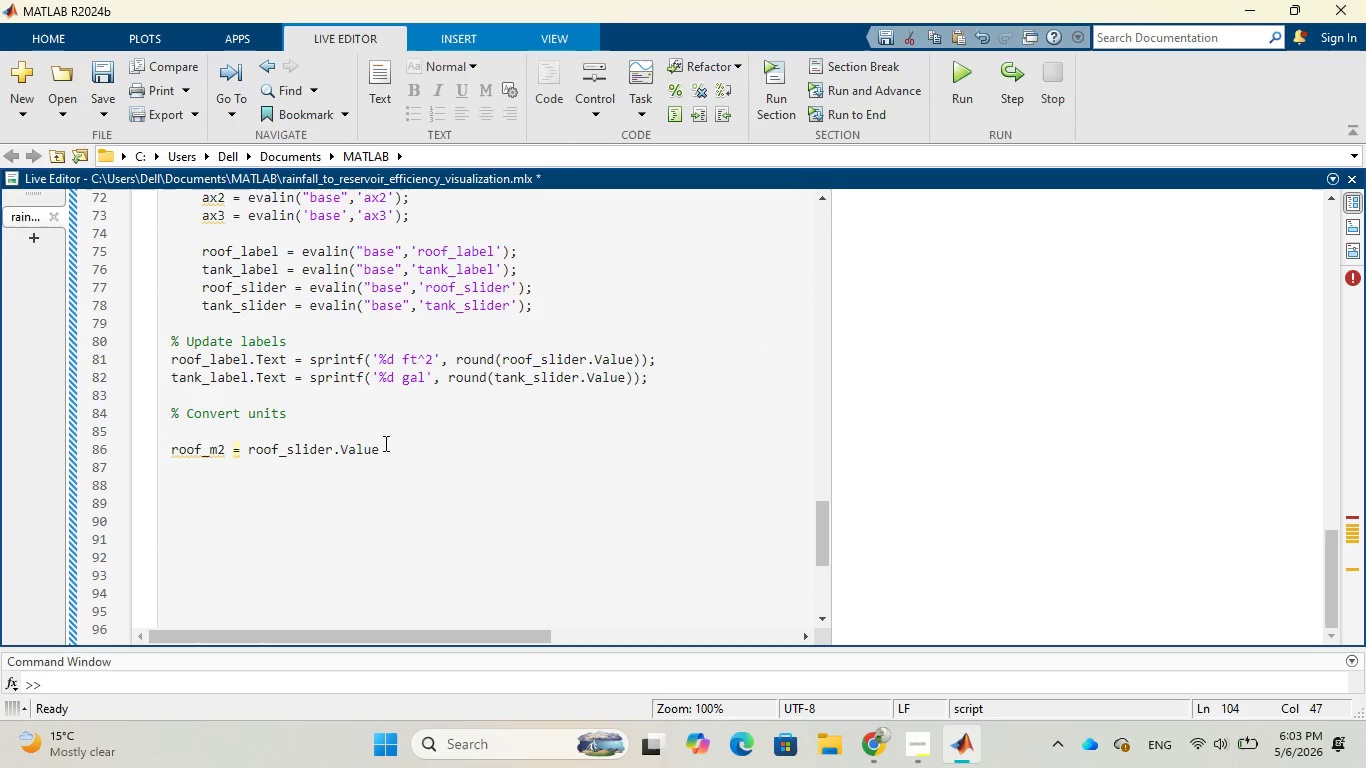 
left_click([393, 448])
 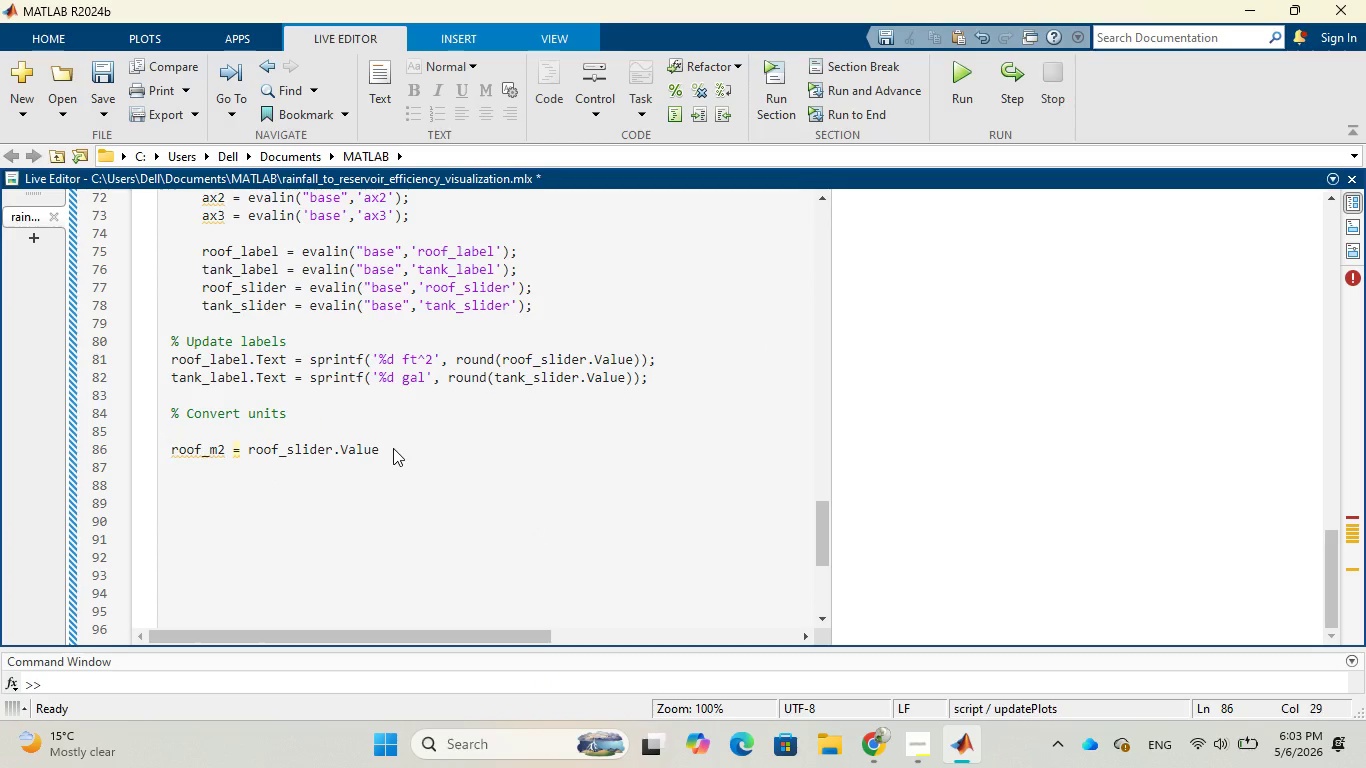 
key(Control+V)
 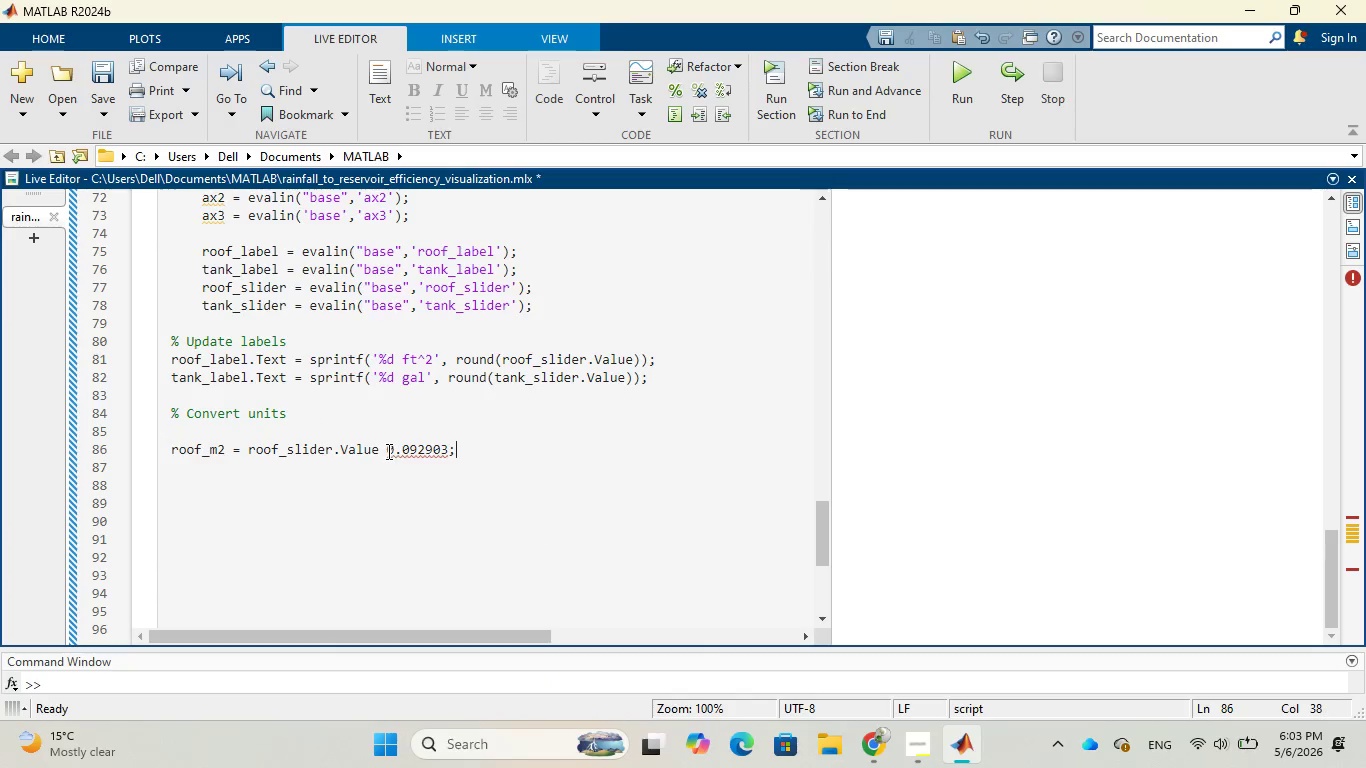 
left_click([386, 451])
 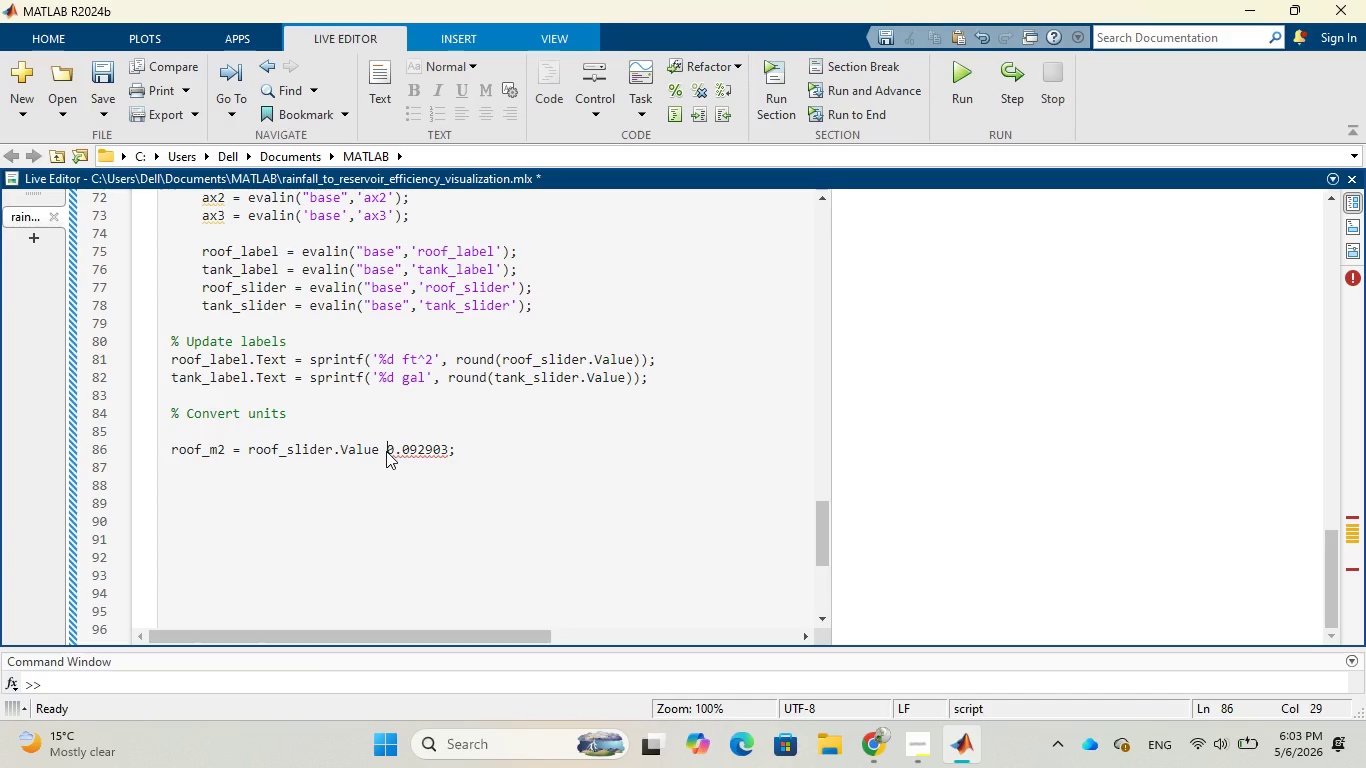 
key(Backspace)
 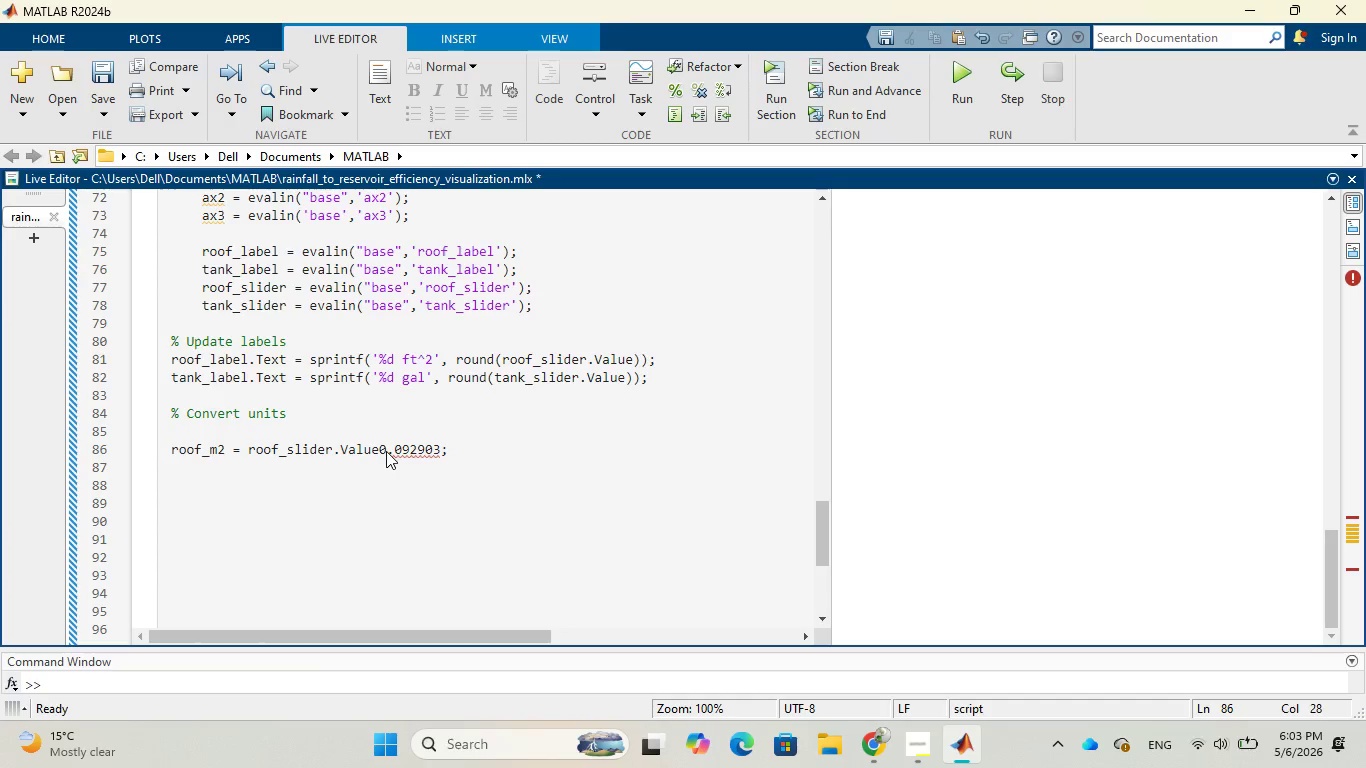 
key(Shift+8)
 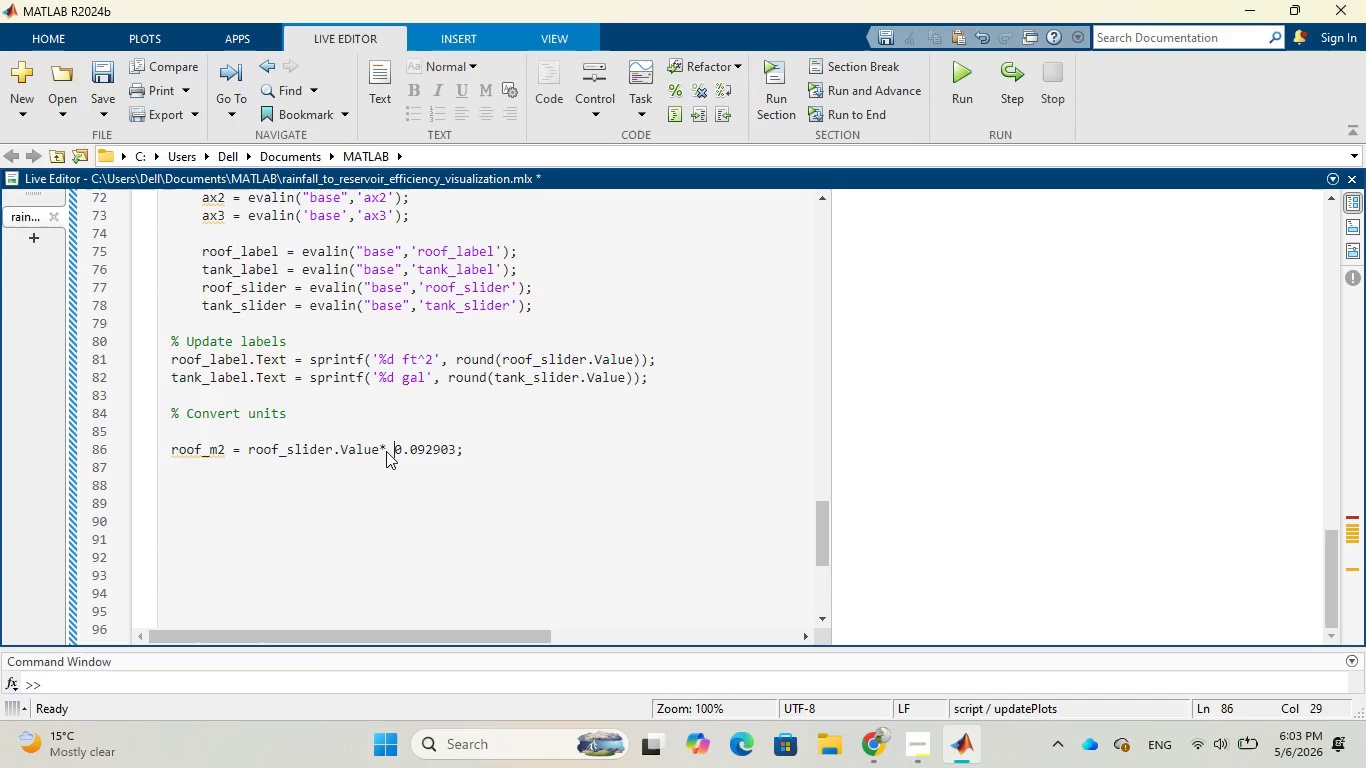 
key(Space)
 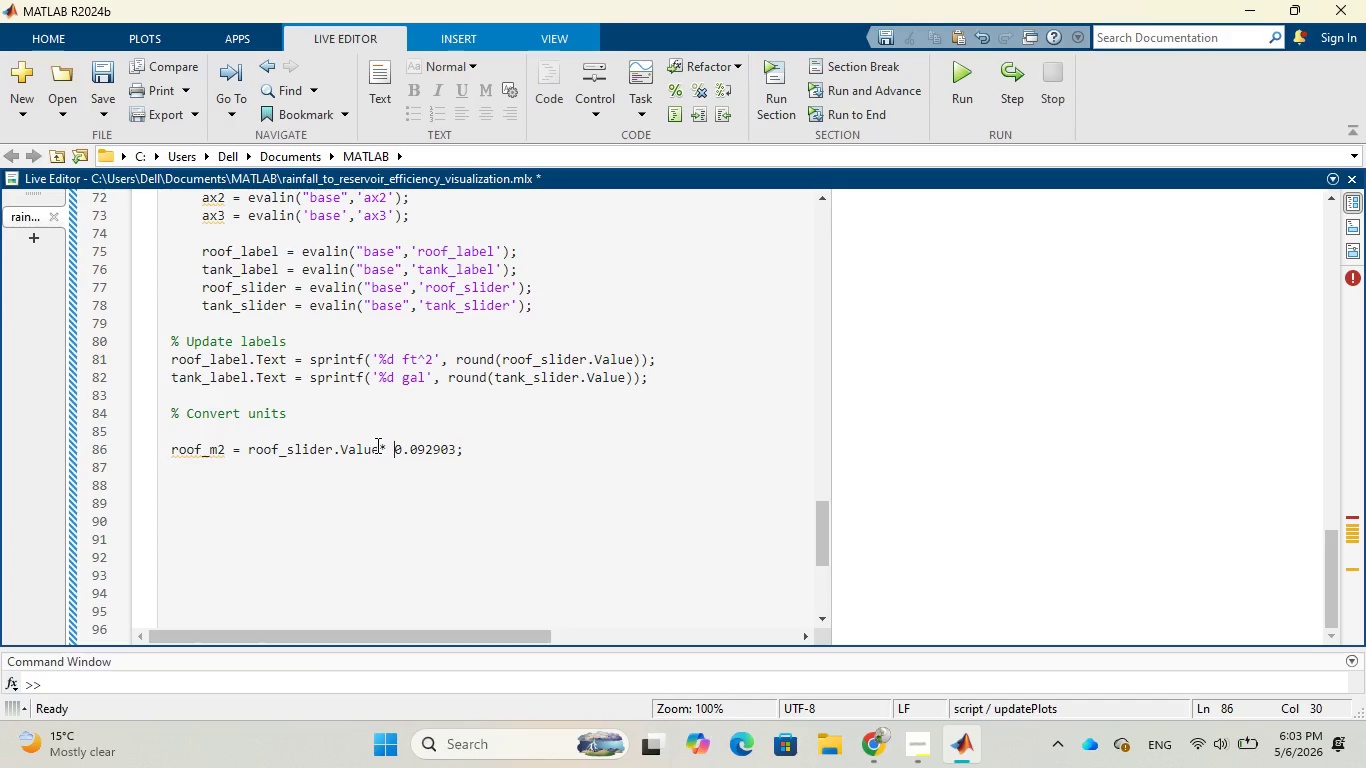 
wait(5.01)
 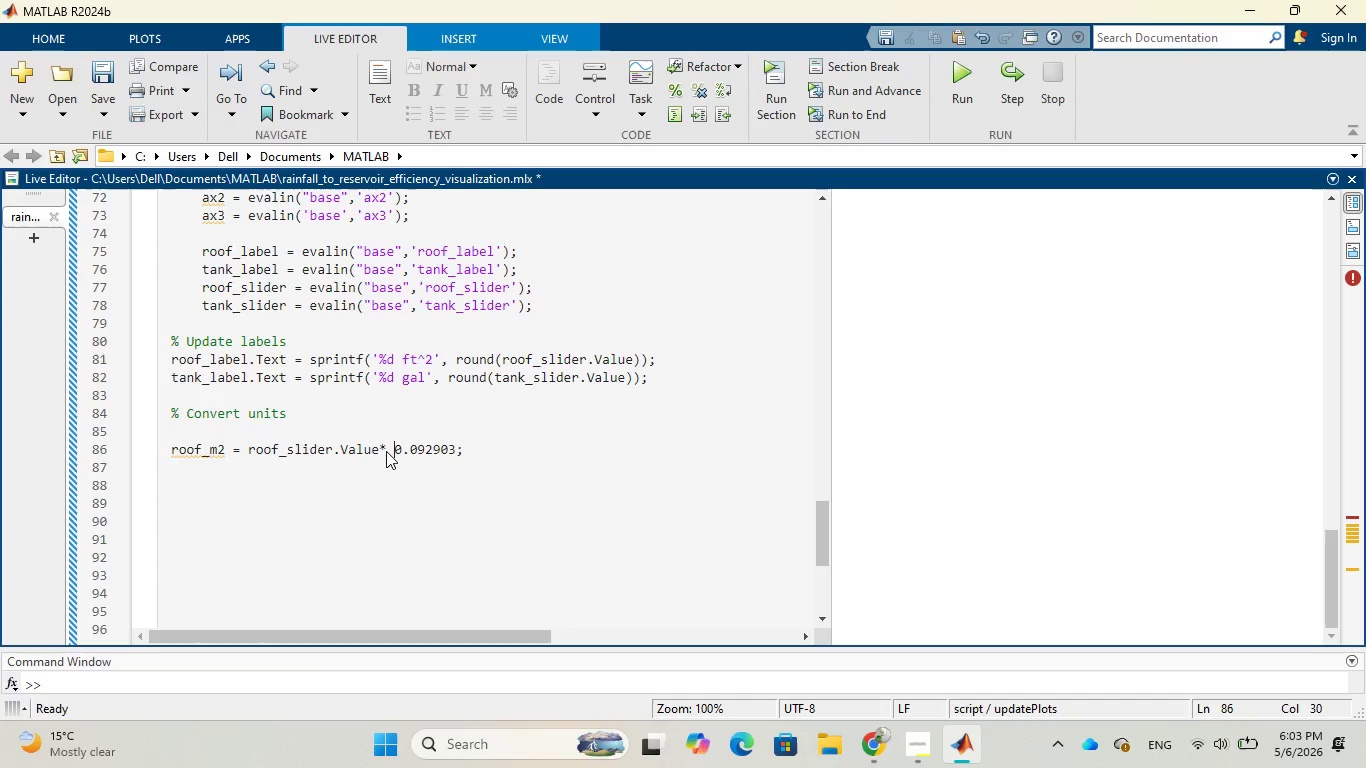 
left_click([379, 450])
 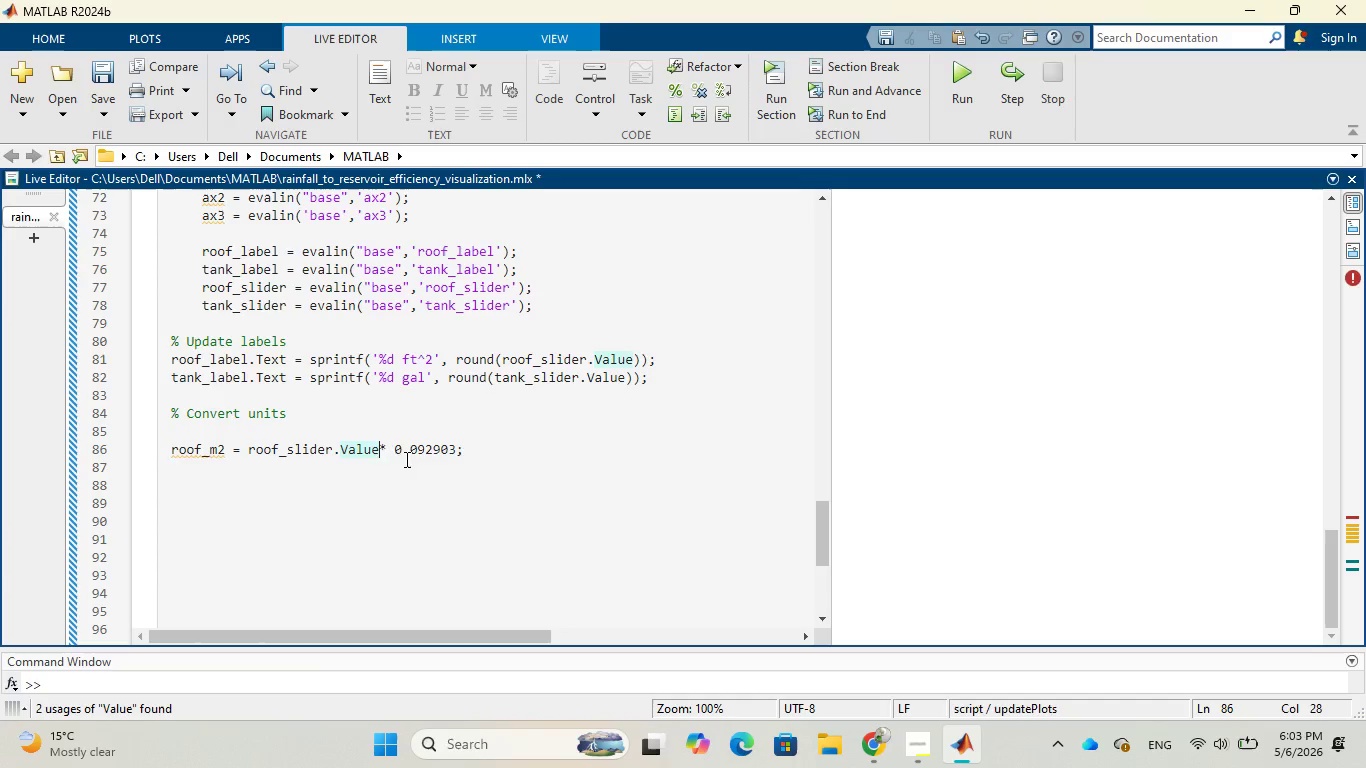 
key(Space)
 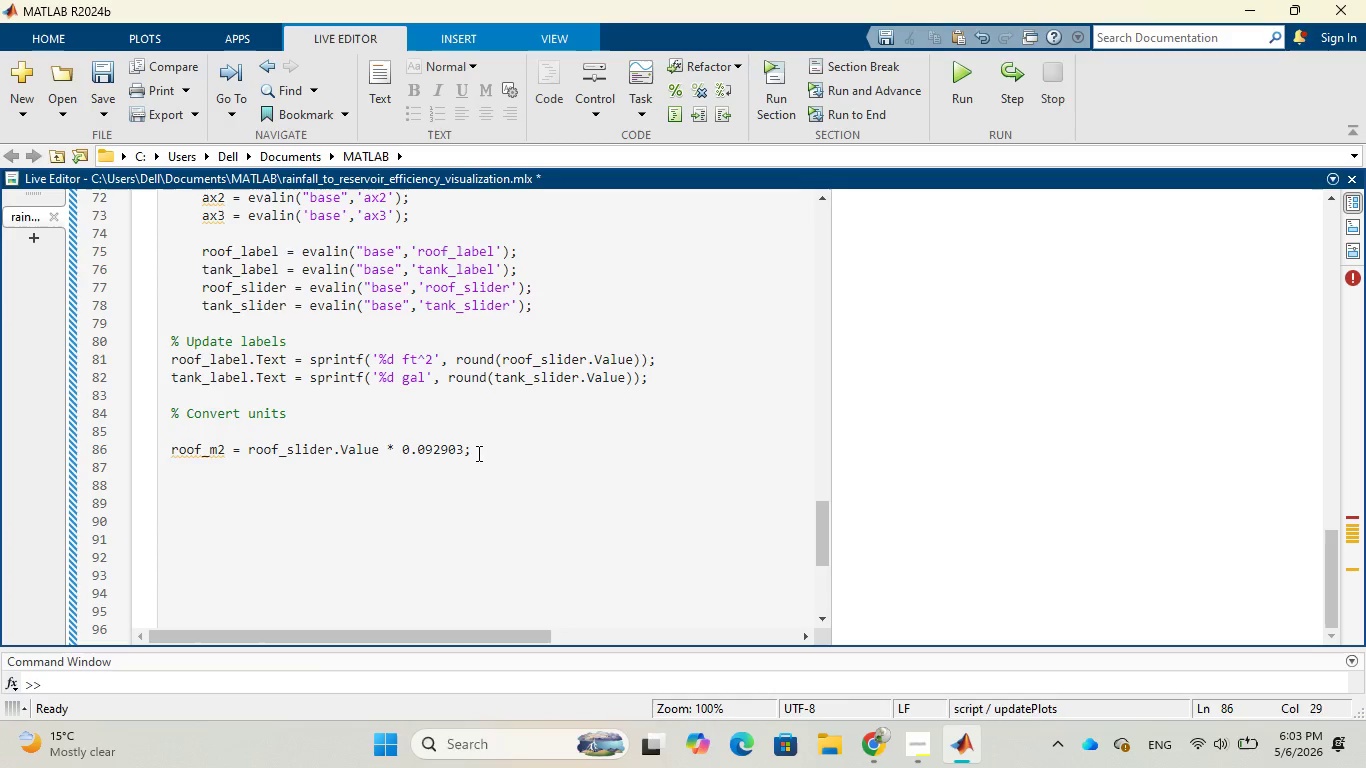 
left_click([477, 453])
 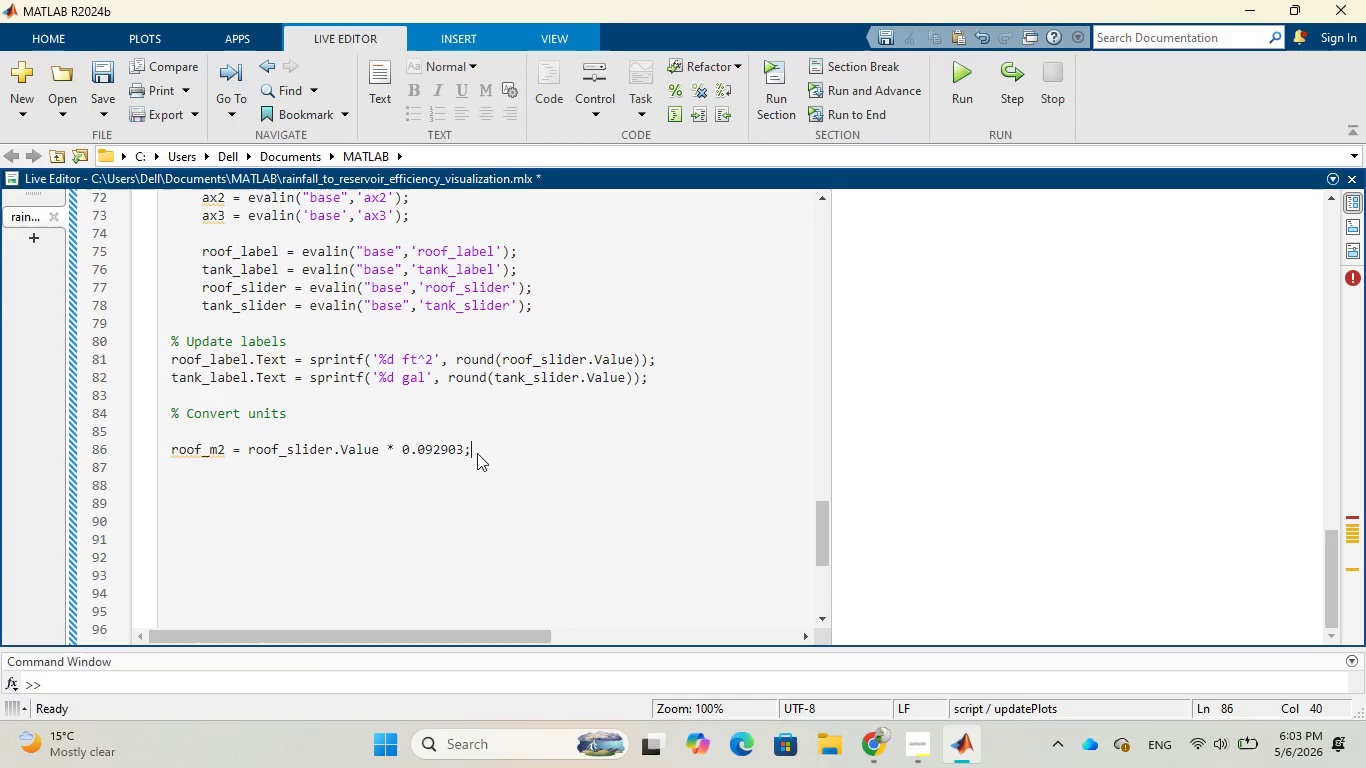 
key(Enter)
 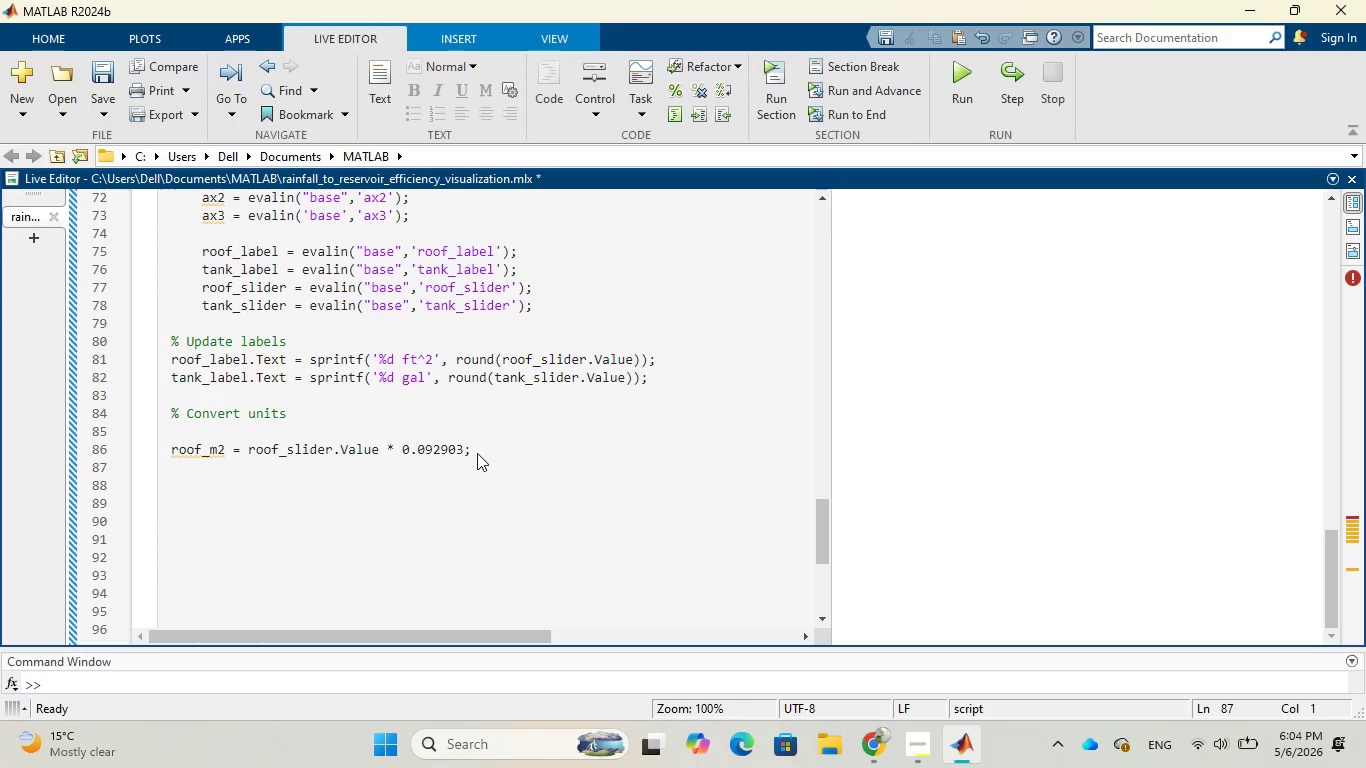 
wait(6.09)
 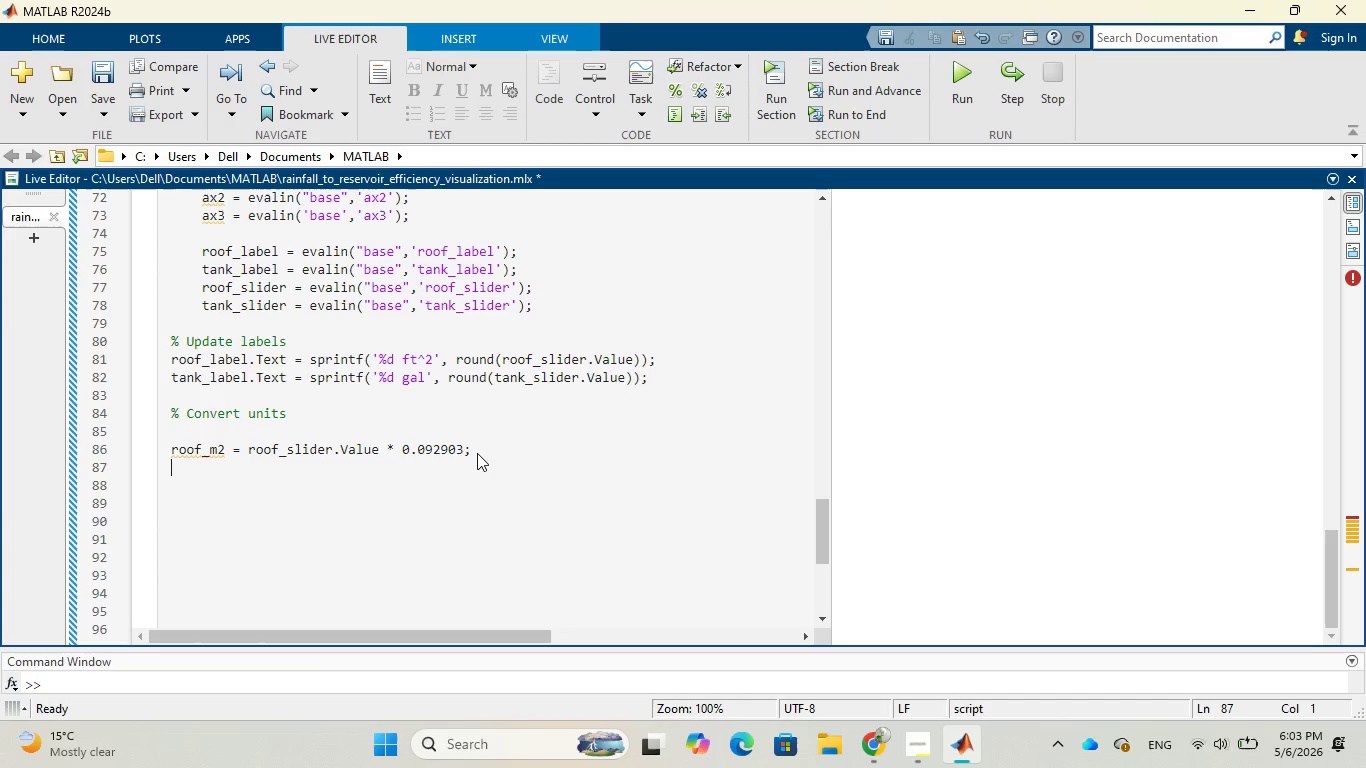 
type(tank)
 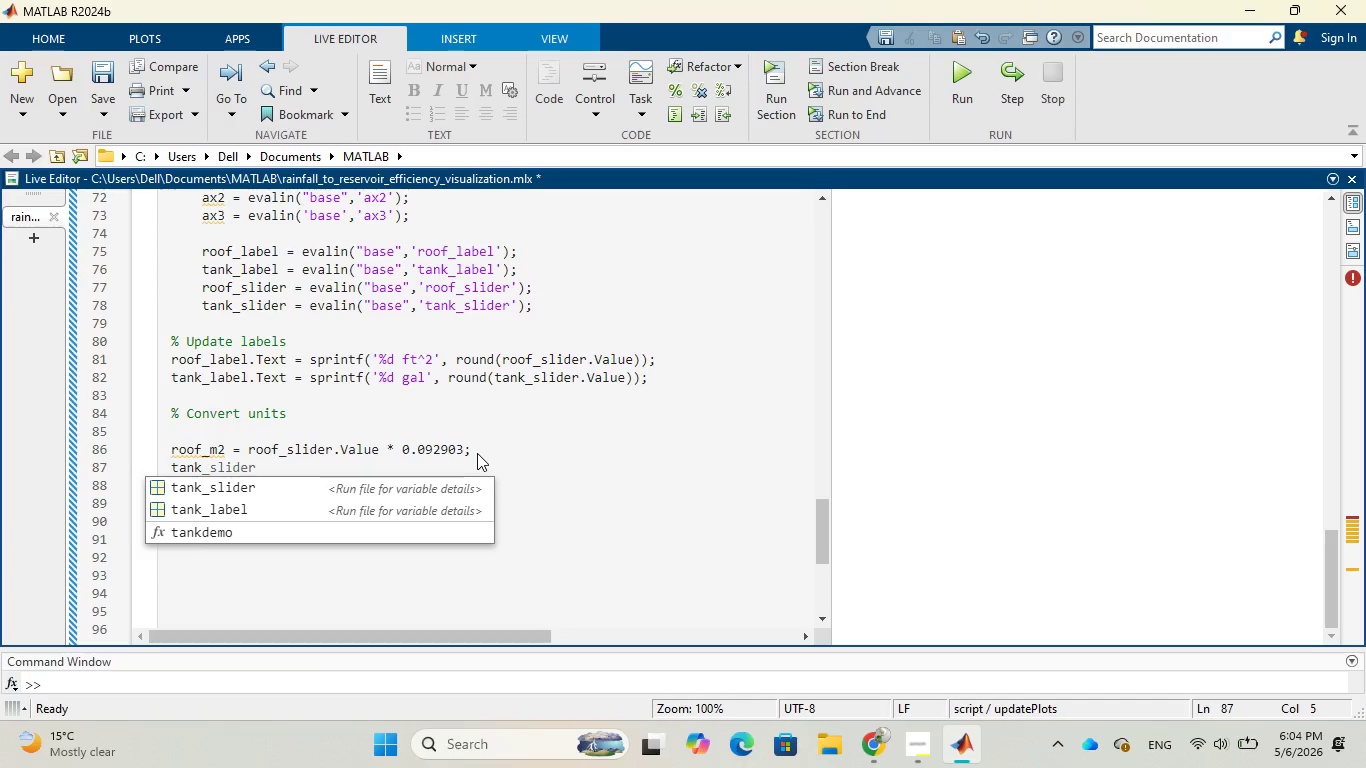 
key(Shift+Minus)
 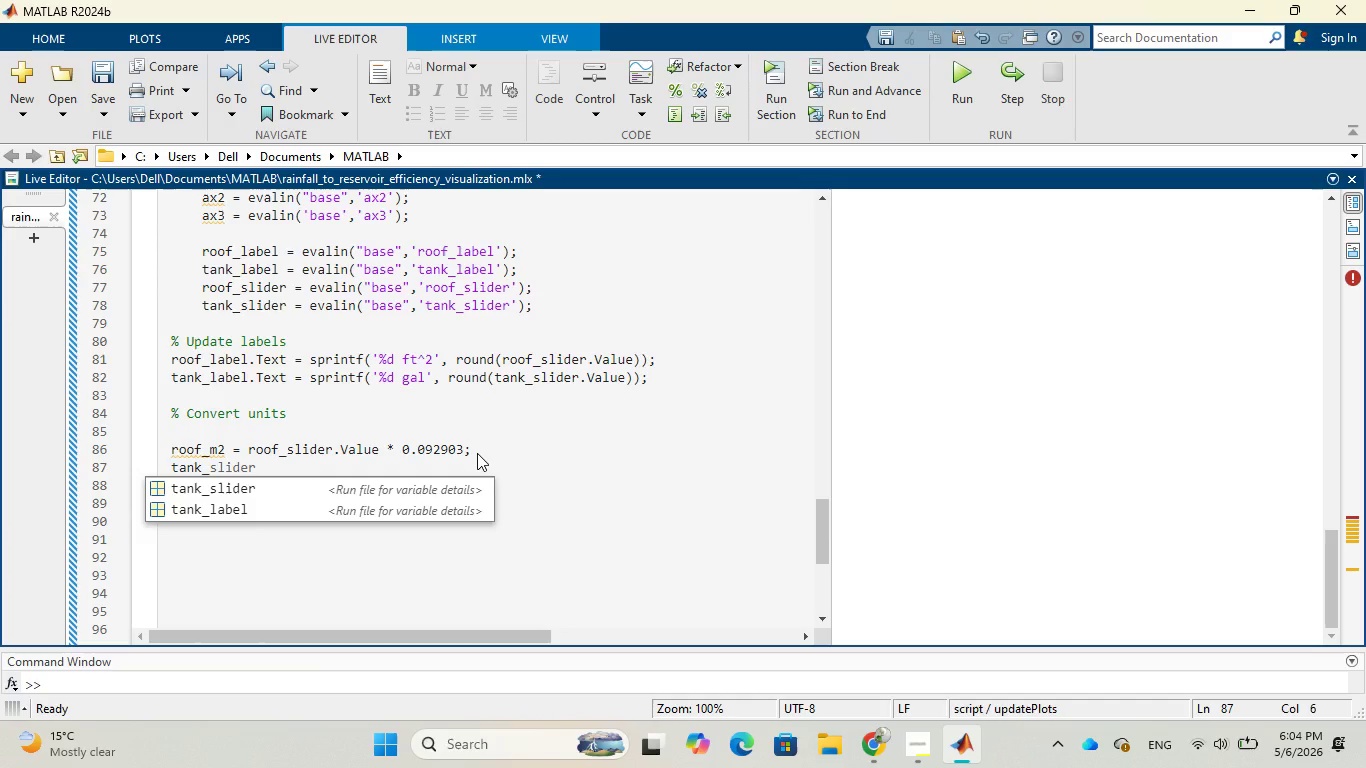 
key(CapsLock)
 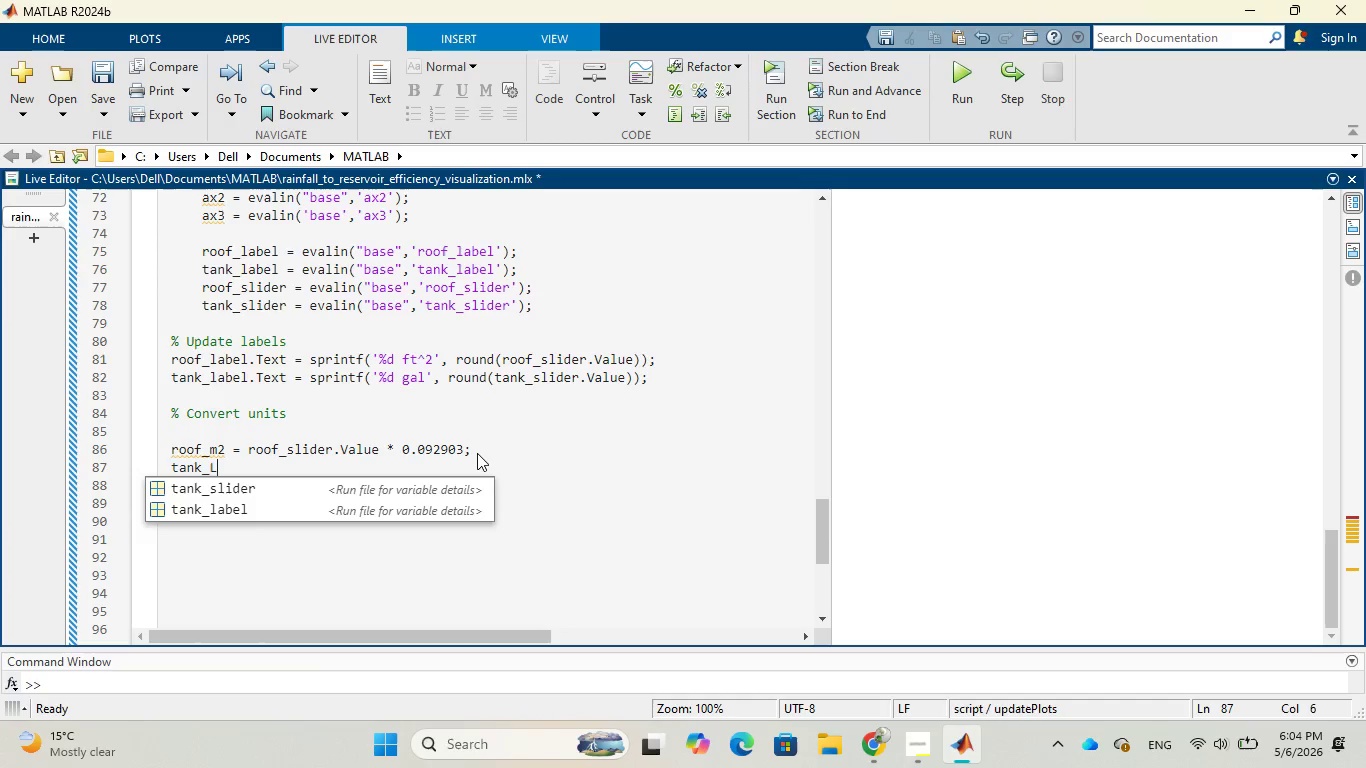 
key(L)
 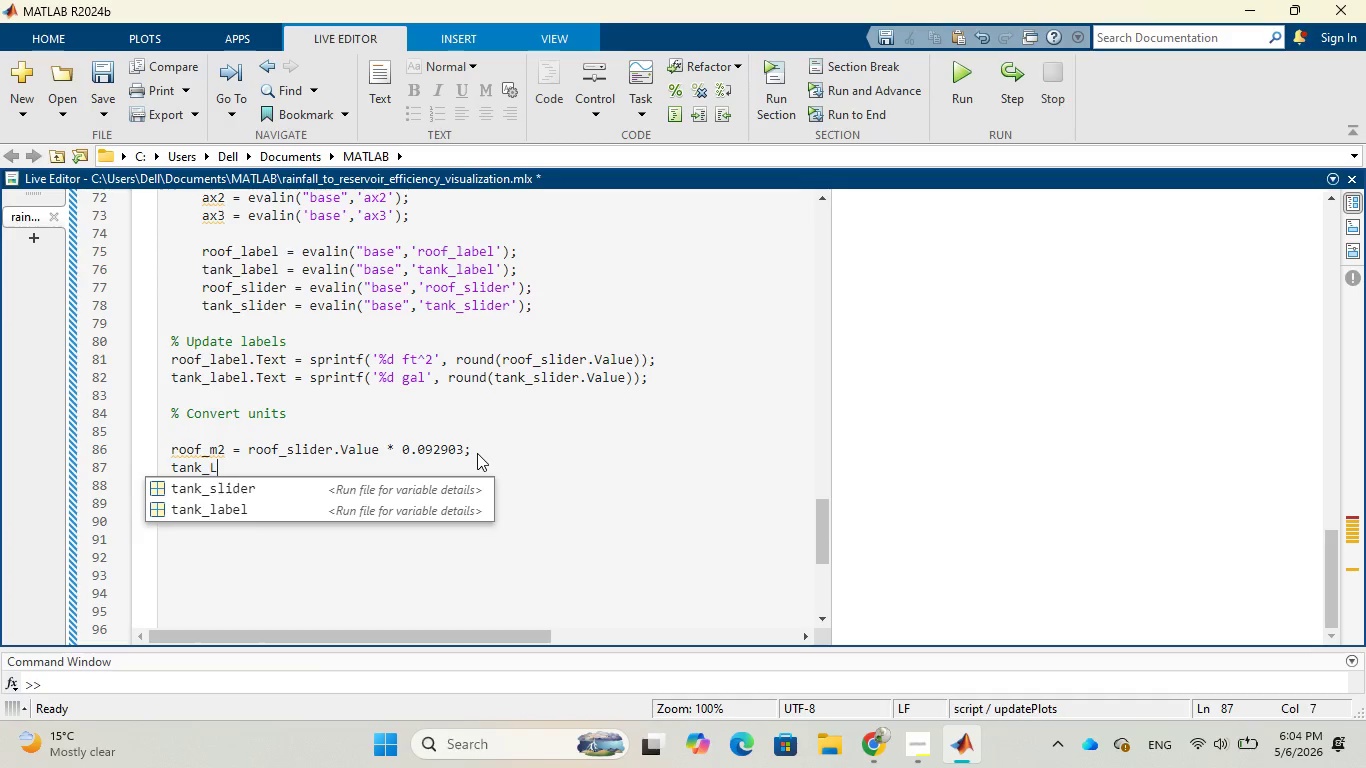 
key(CapsLock)
 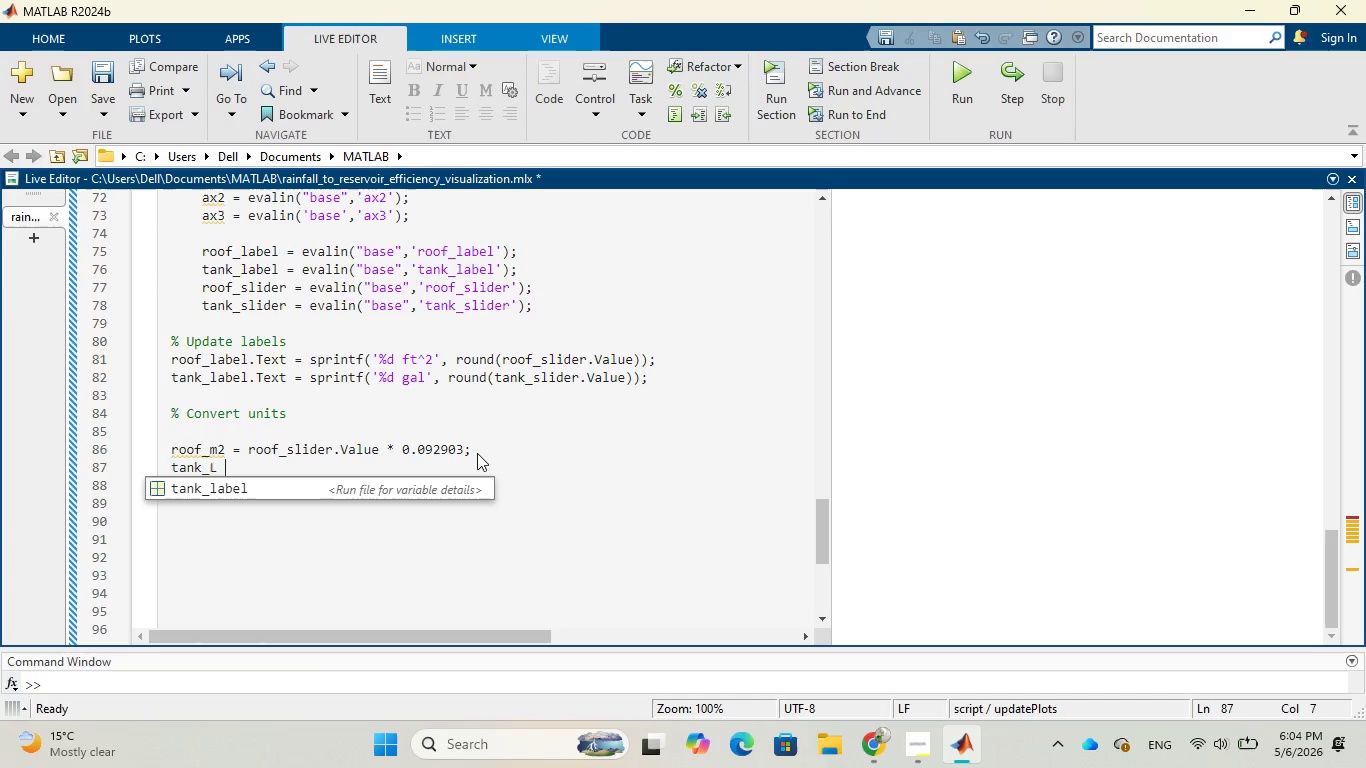 
key(Space)
 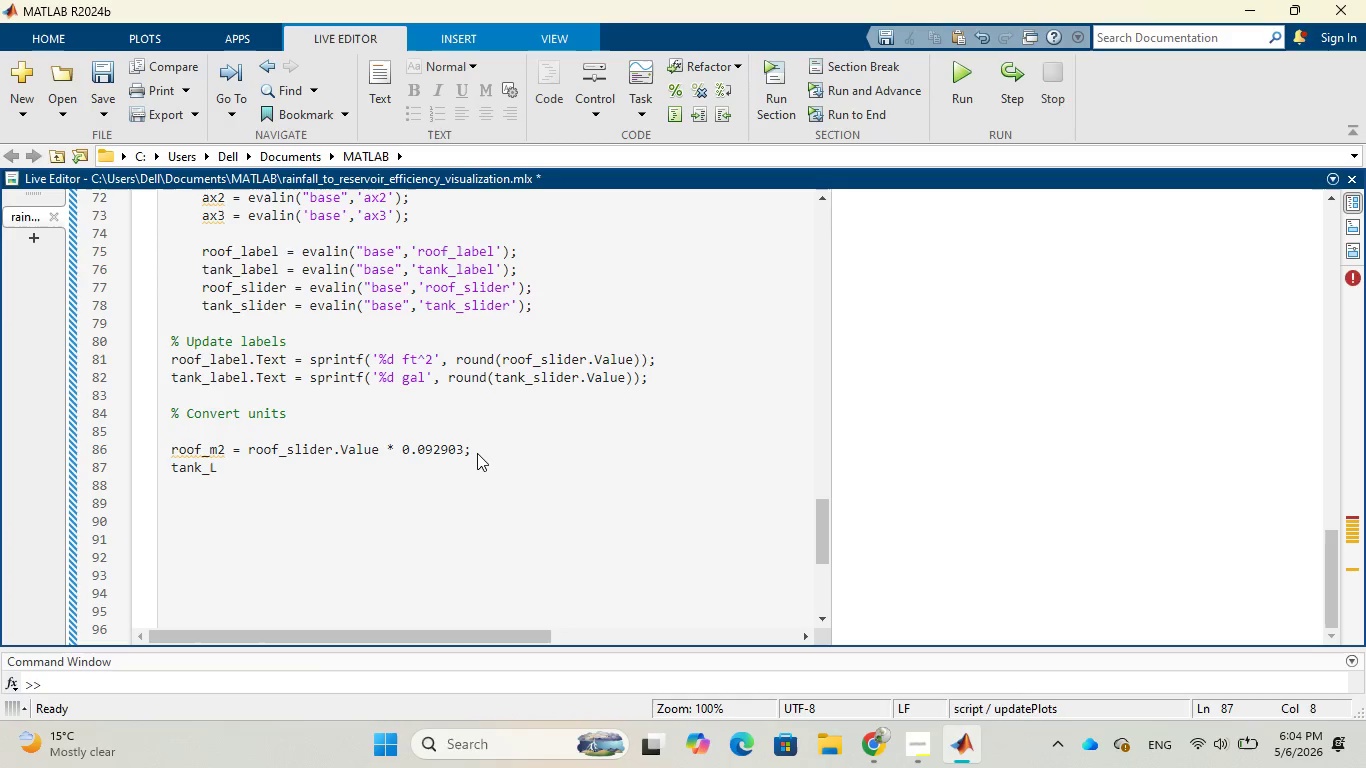 
key(Equal)
 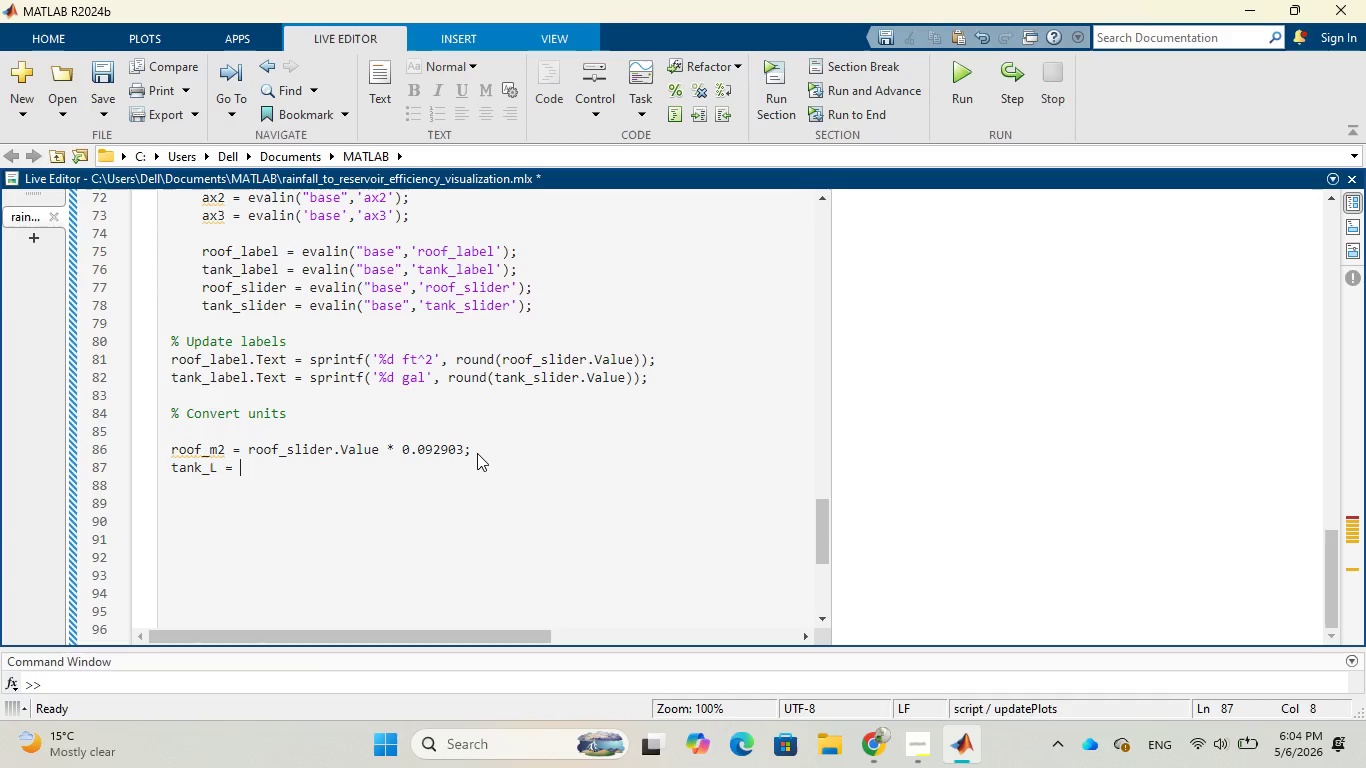 
key(Space)
 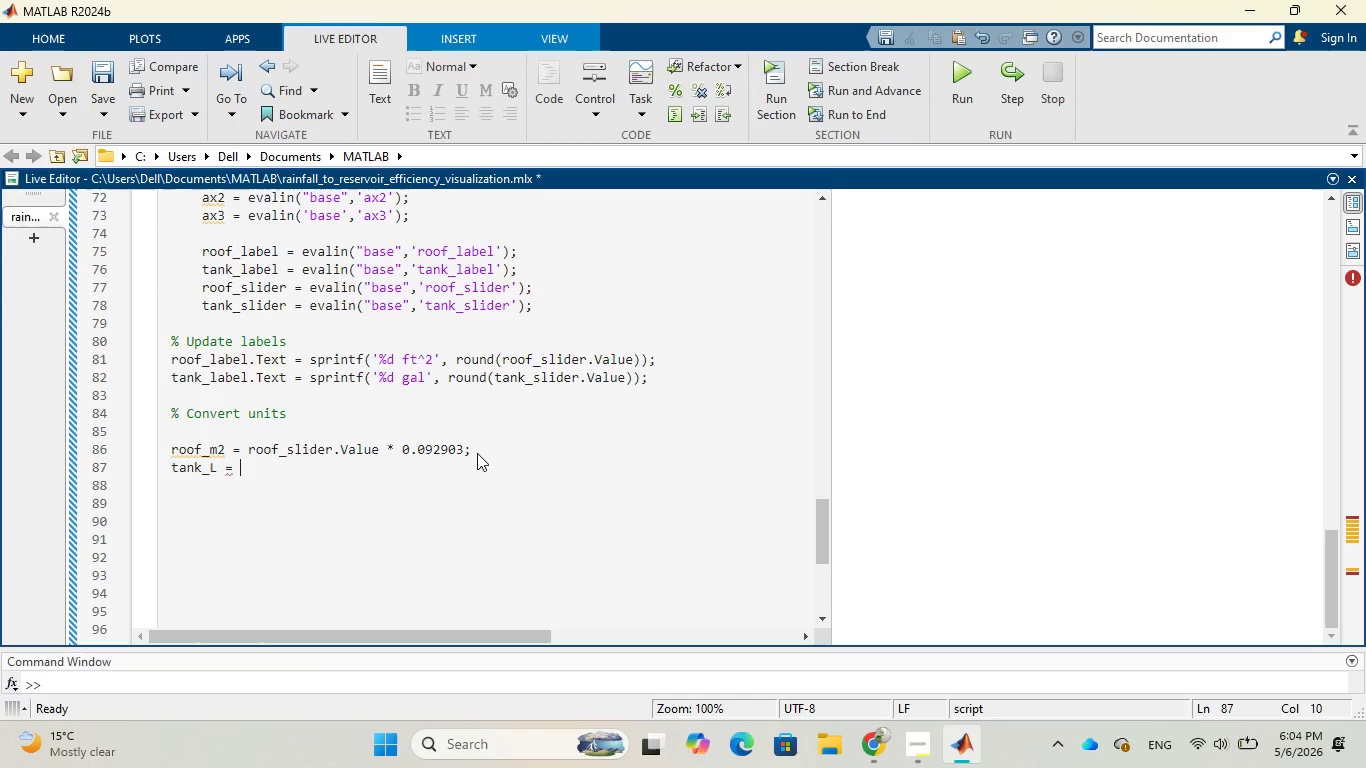 
wait(5.2)
 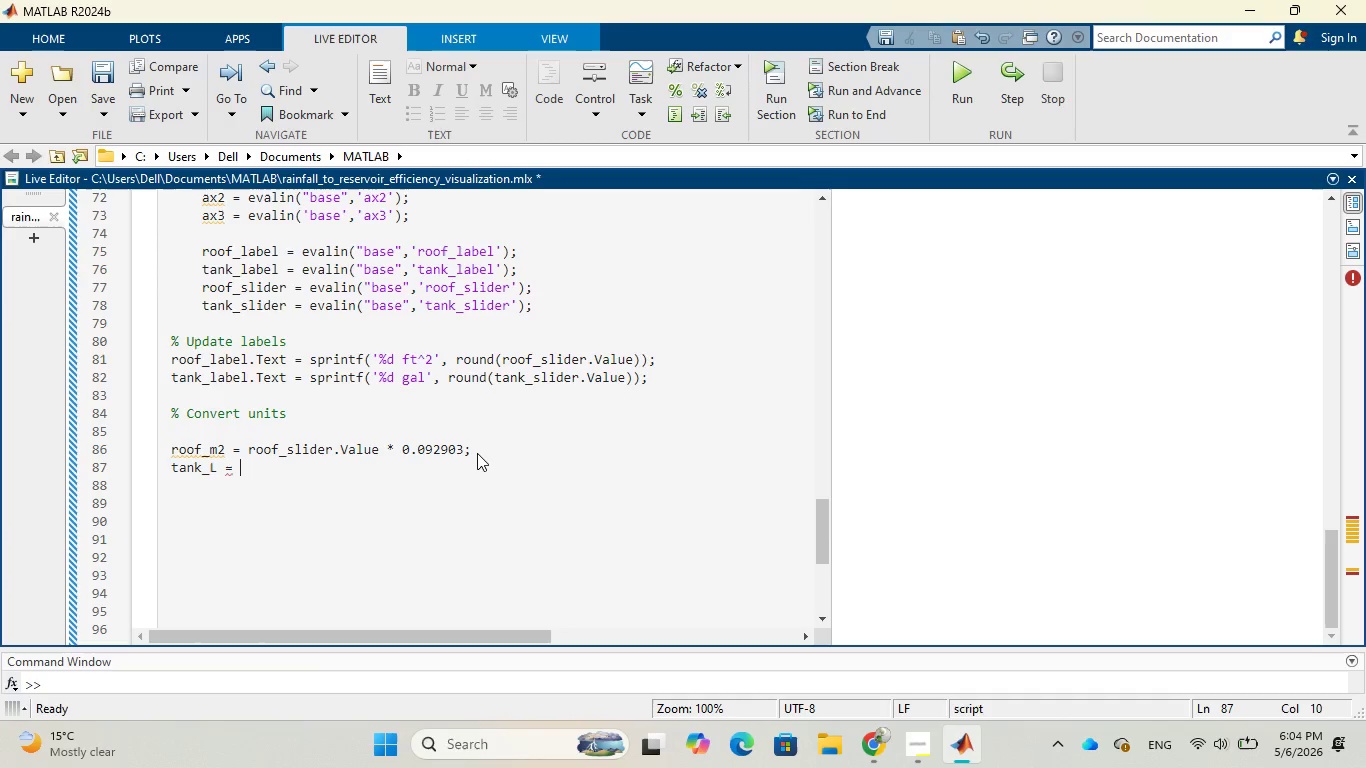 
key(T)
 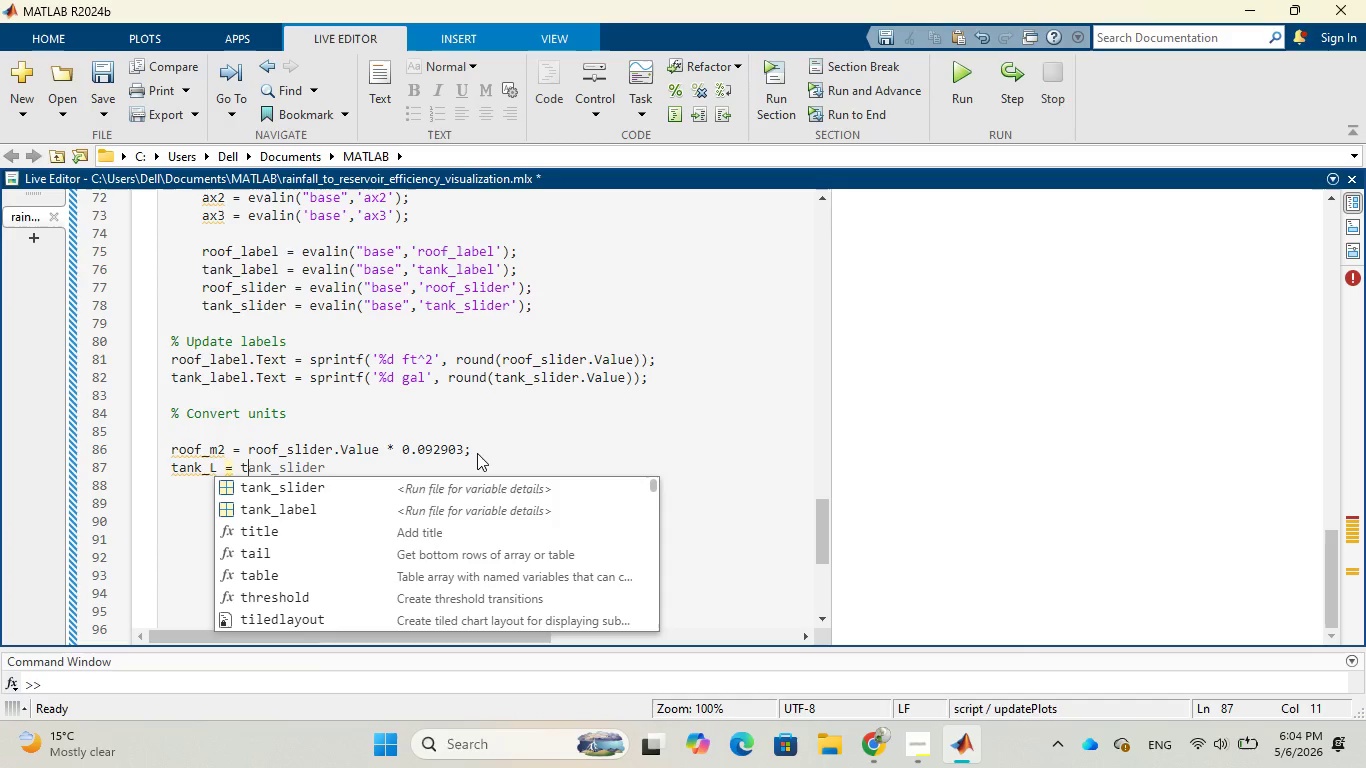 
left_click([351, 487])
 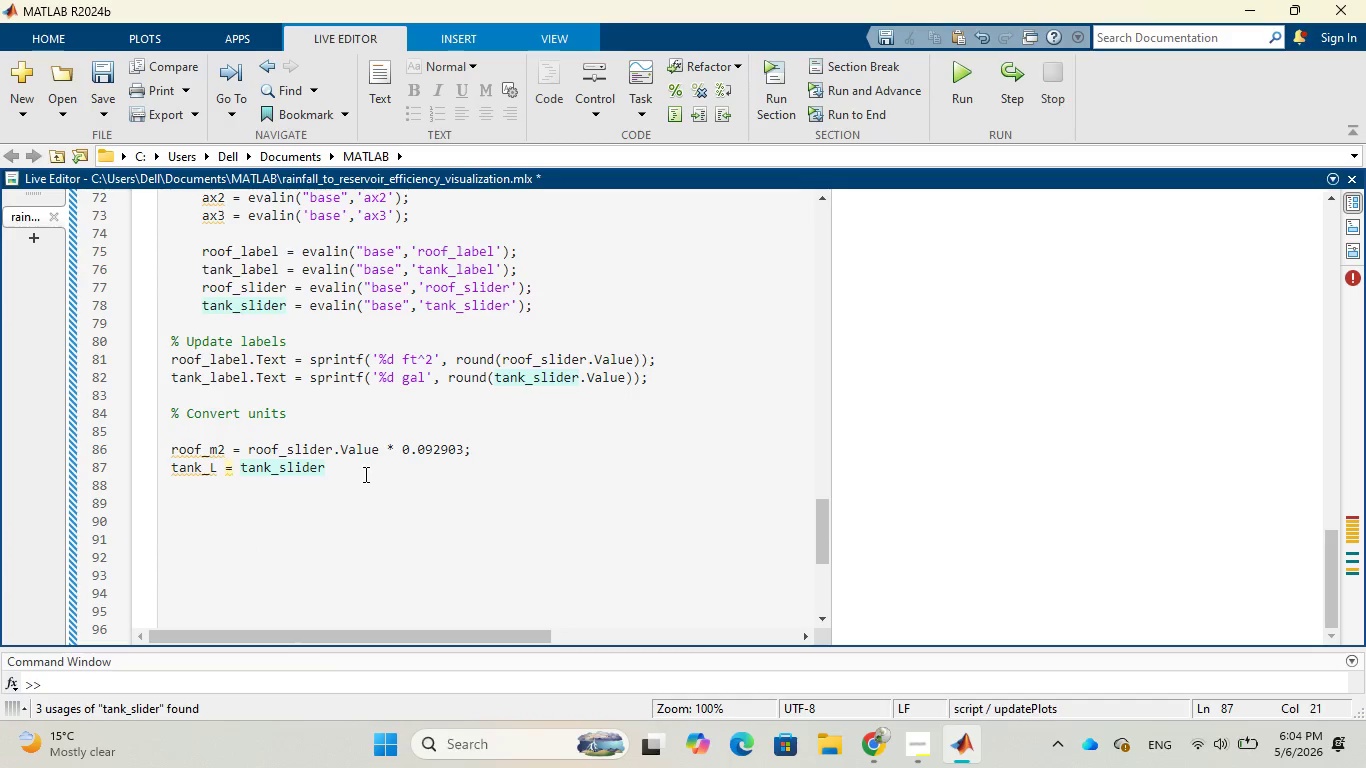 
wait(6.19)
 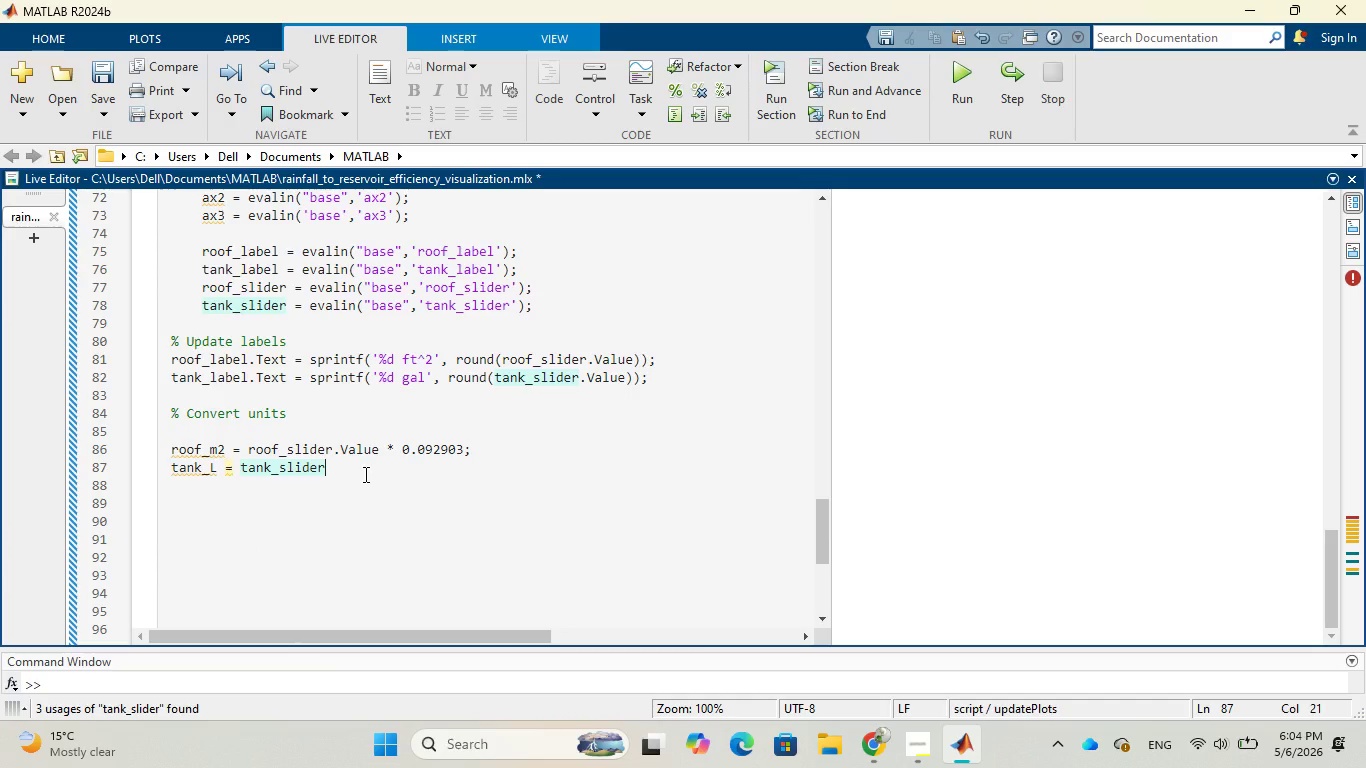 
type(.Value)
 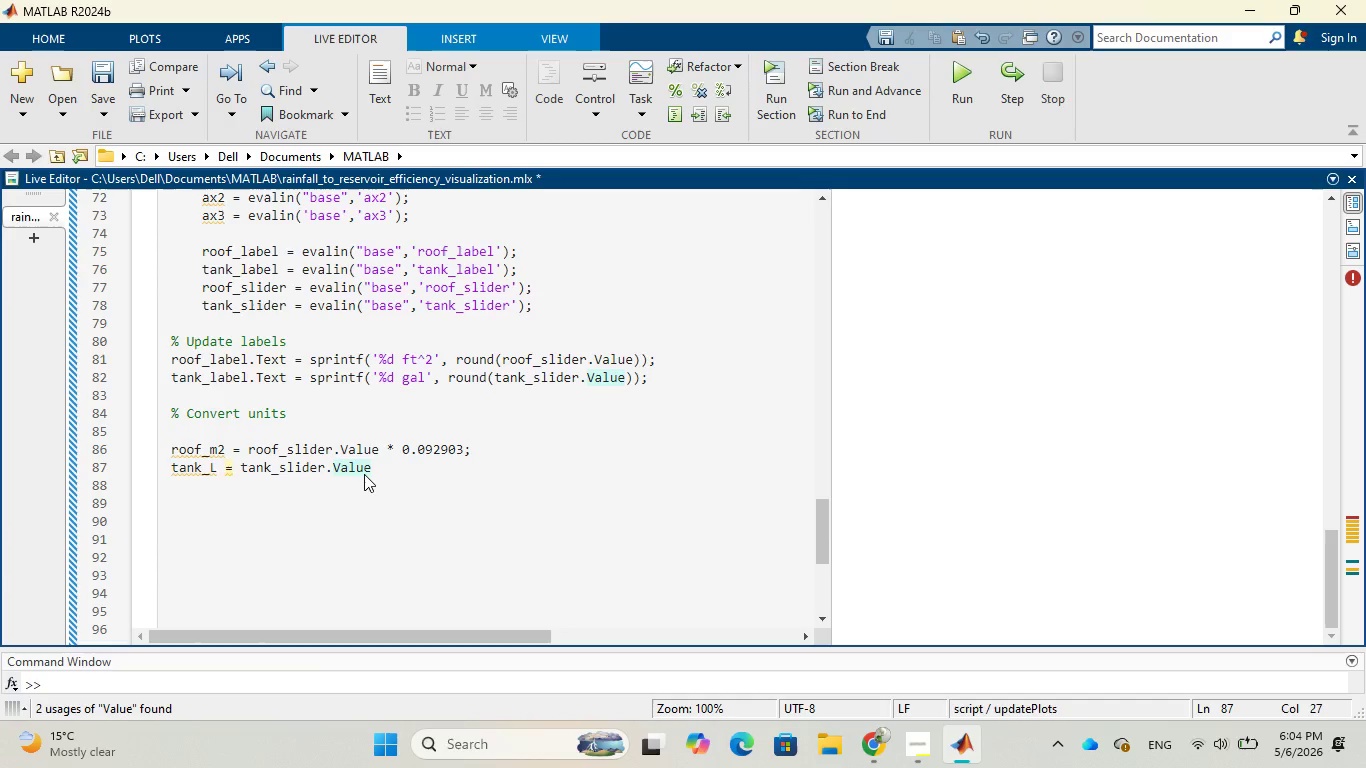 
key(Space)
 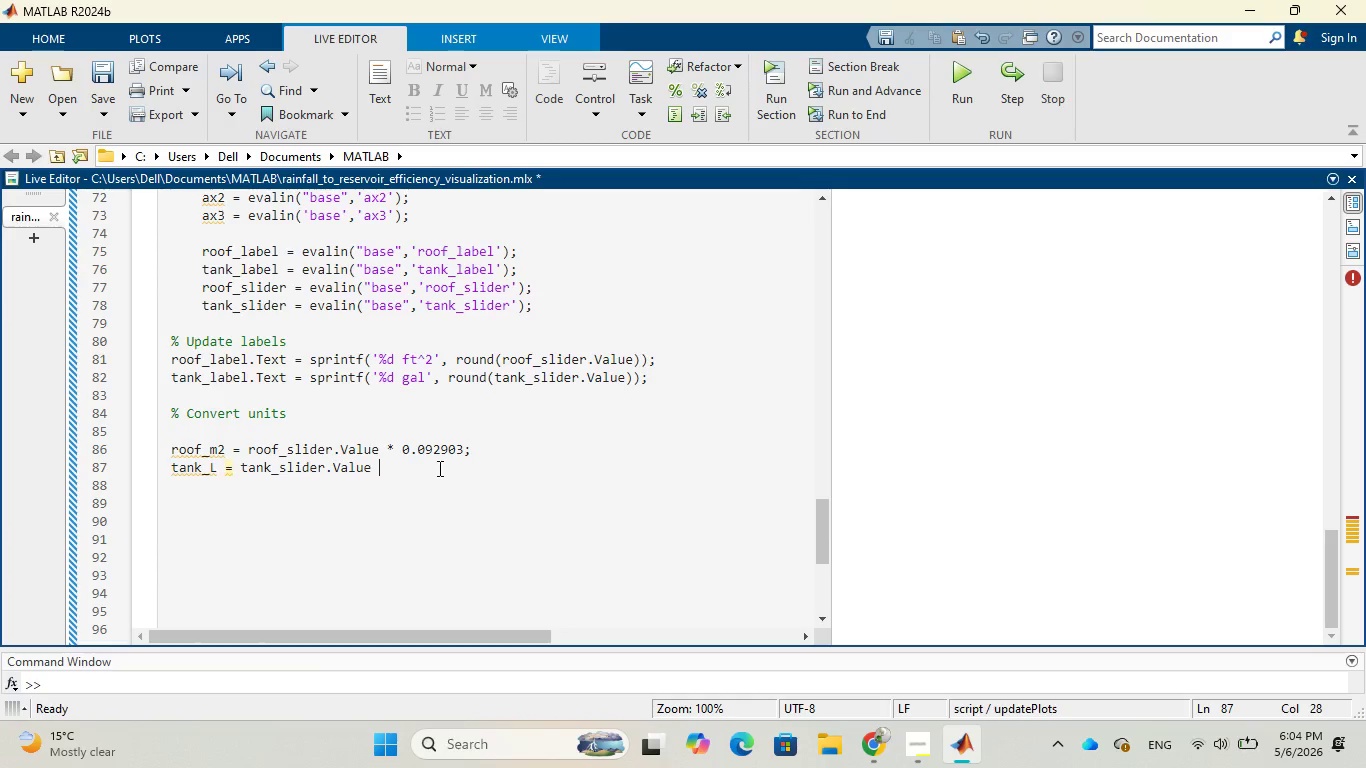 
scroll: coordinate [446, 471], scroll_direction: down, amount: 4.0
 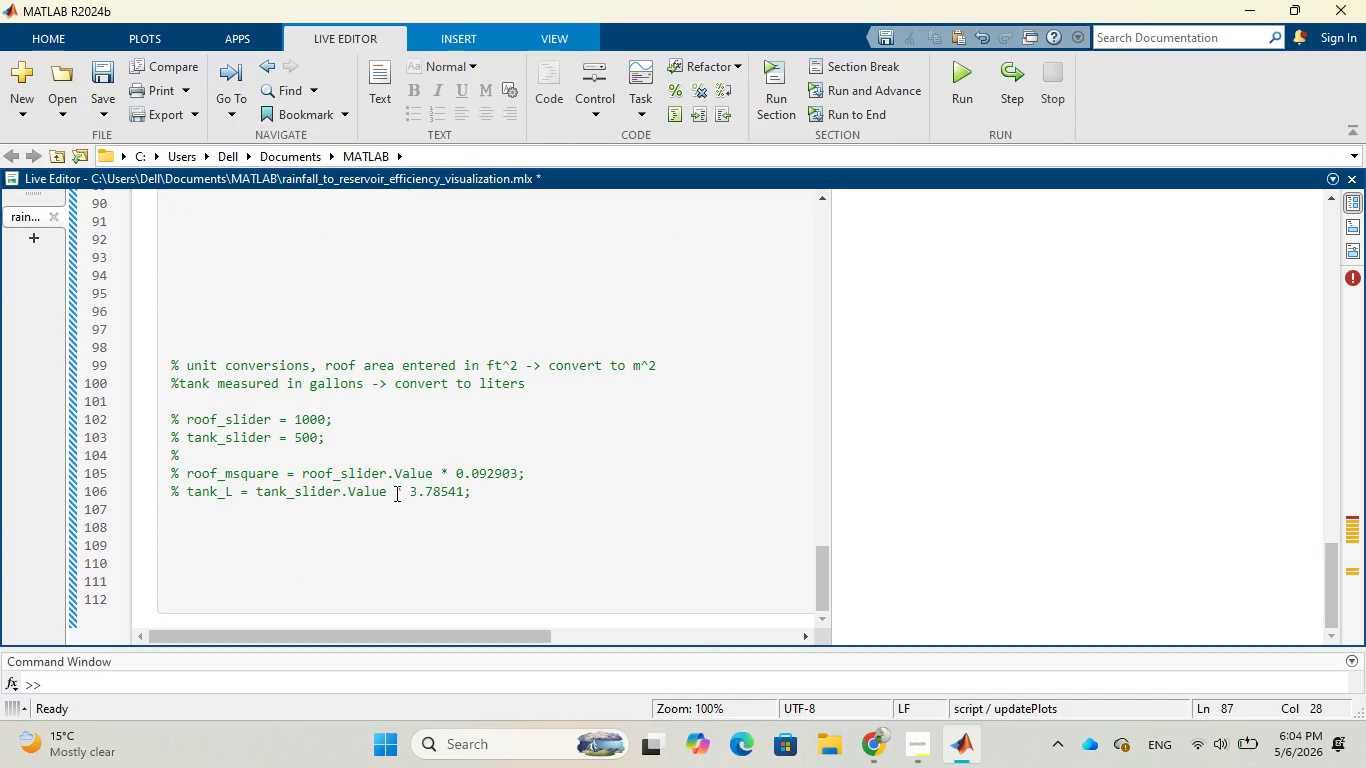 
left_click_drag(start_coordinate=[395, 493], to_coordinate=[415, 498])
 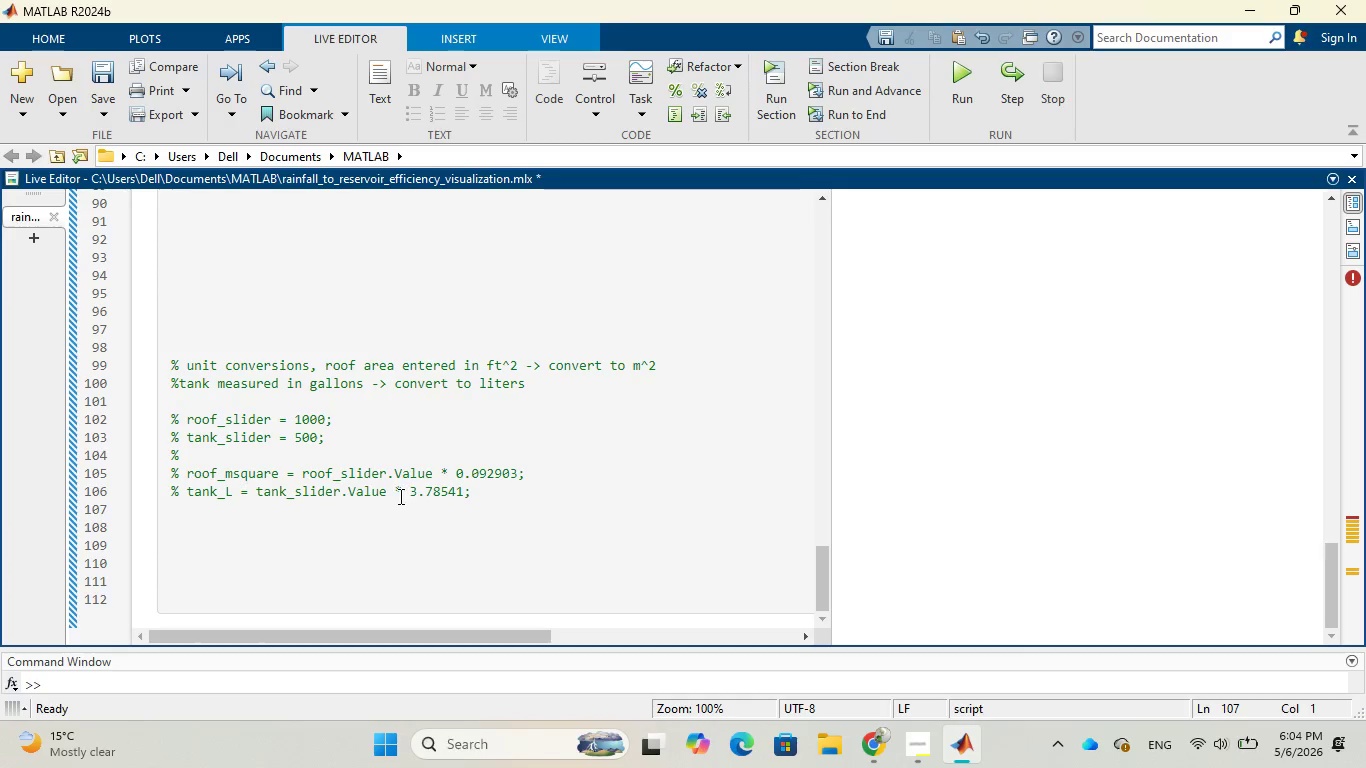 
left_click_drag(start_coordinate=[396, 492], to_coordinate=[471, 491])
 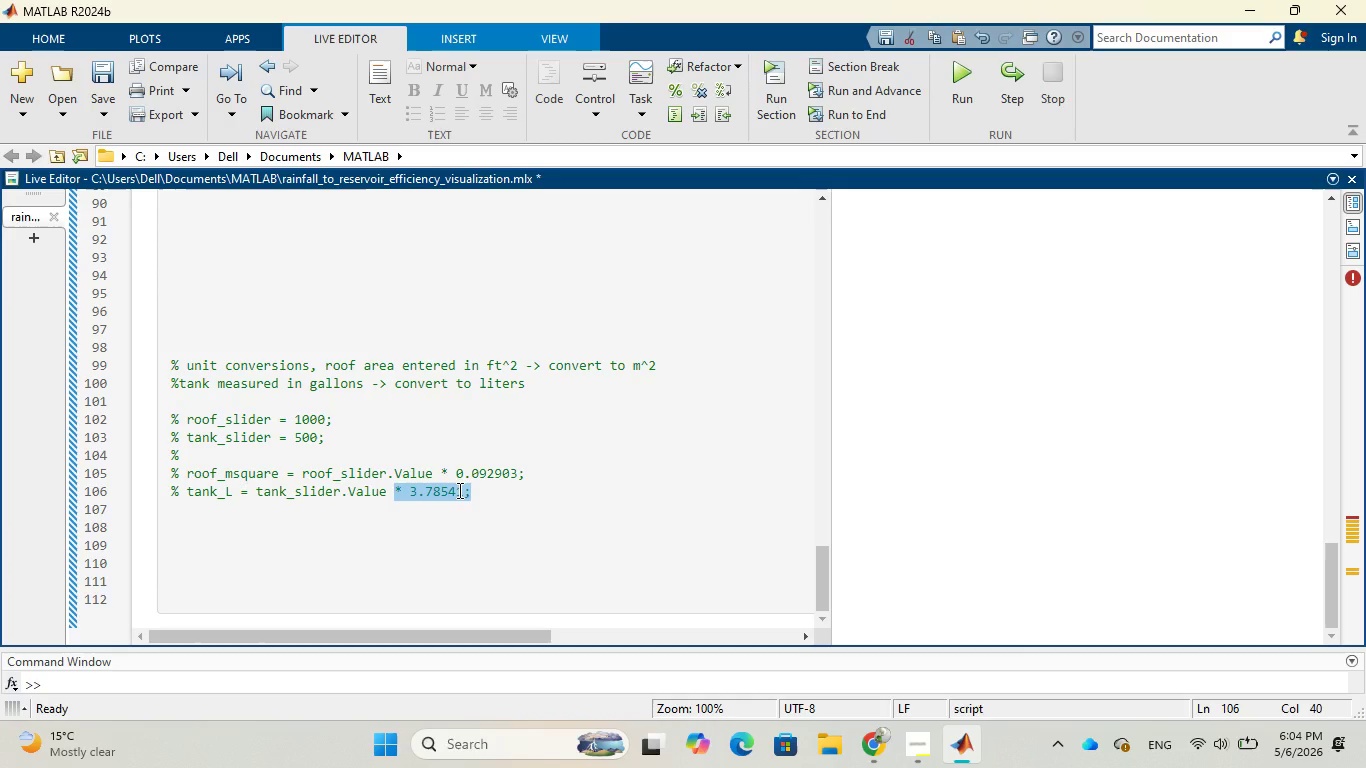 
right_click([458, 490])
 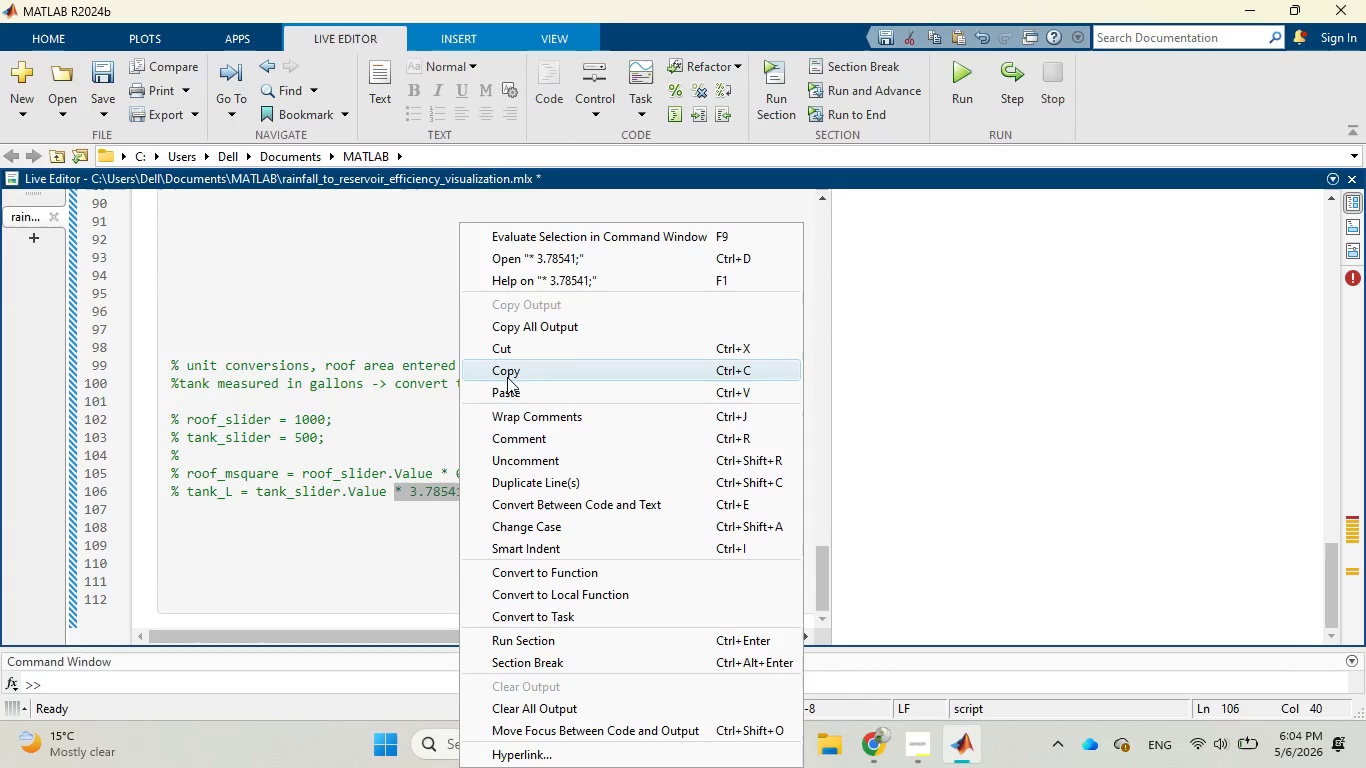 
left_click([508, 374])
 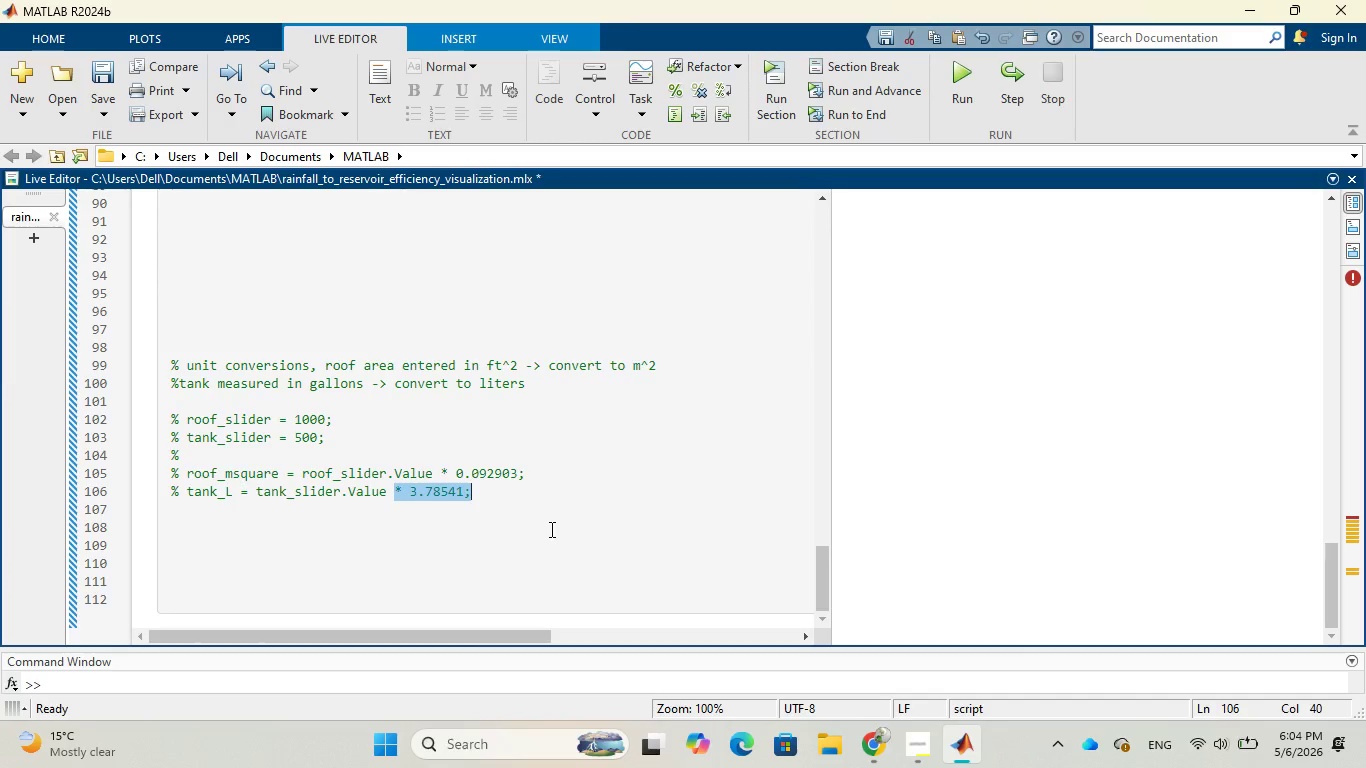 
scroll: coordinate [550, 529], scroll_direction: up, amount: 3.0
 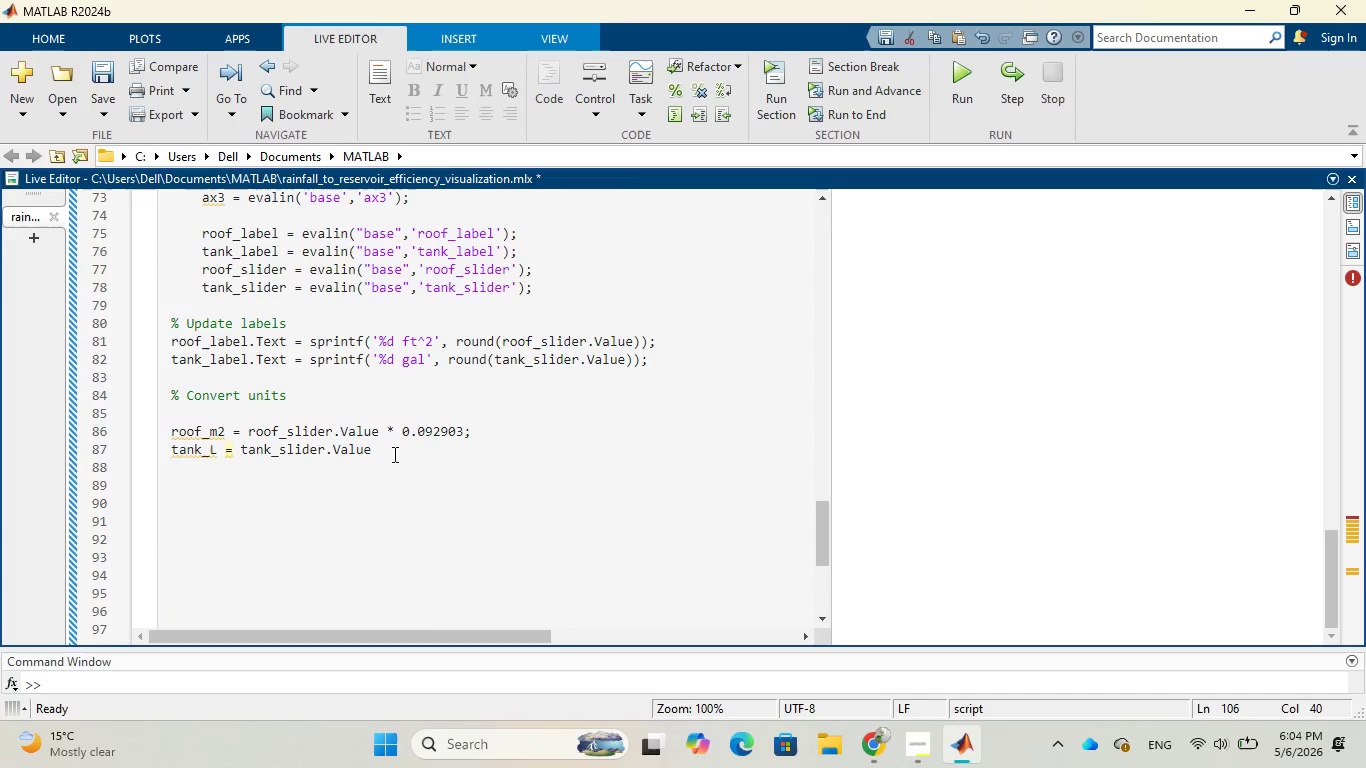 
left_click([393, 451])
 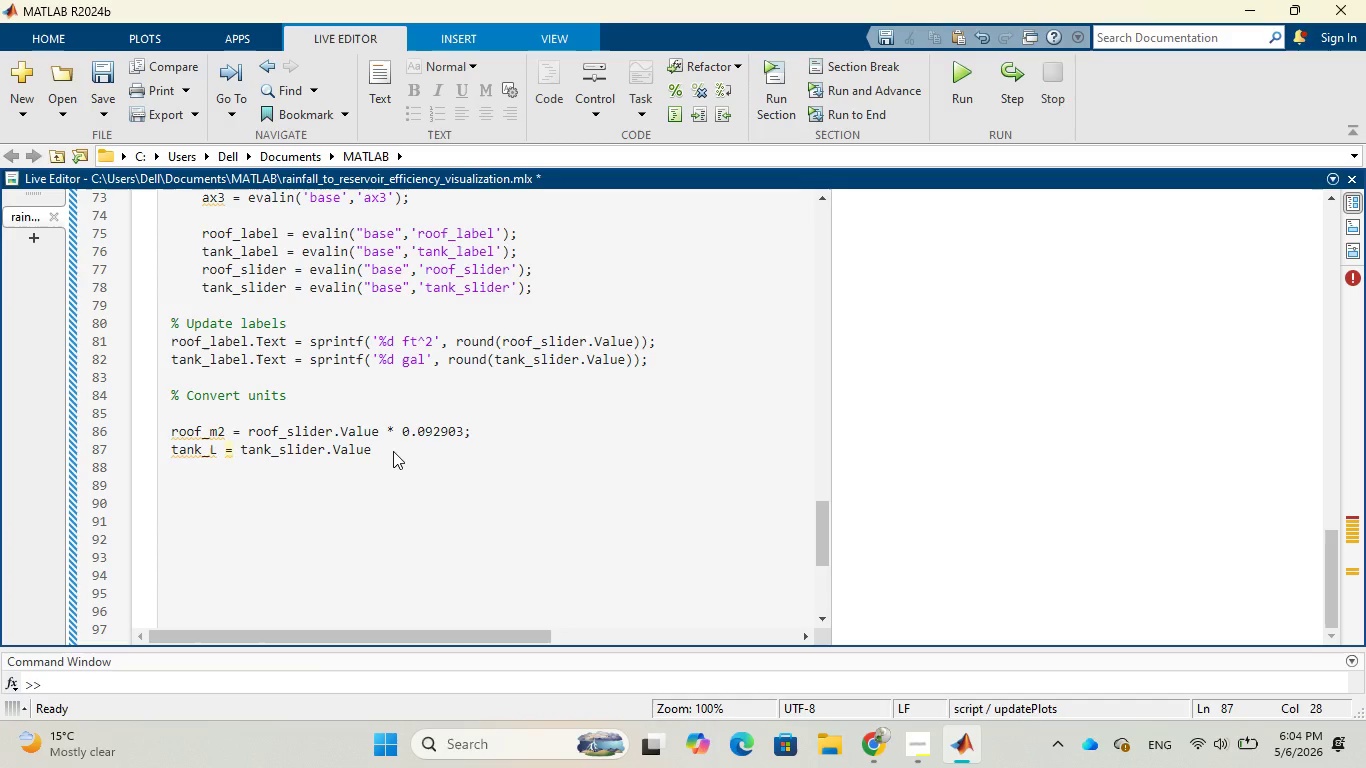 
key(Control+V)
 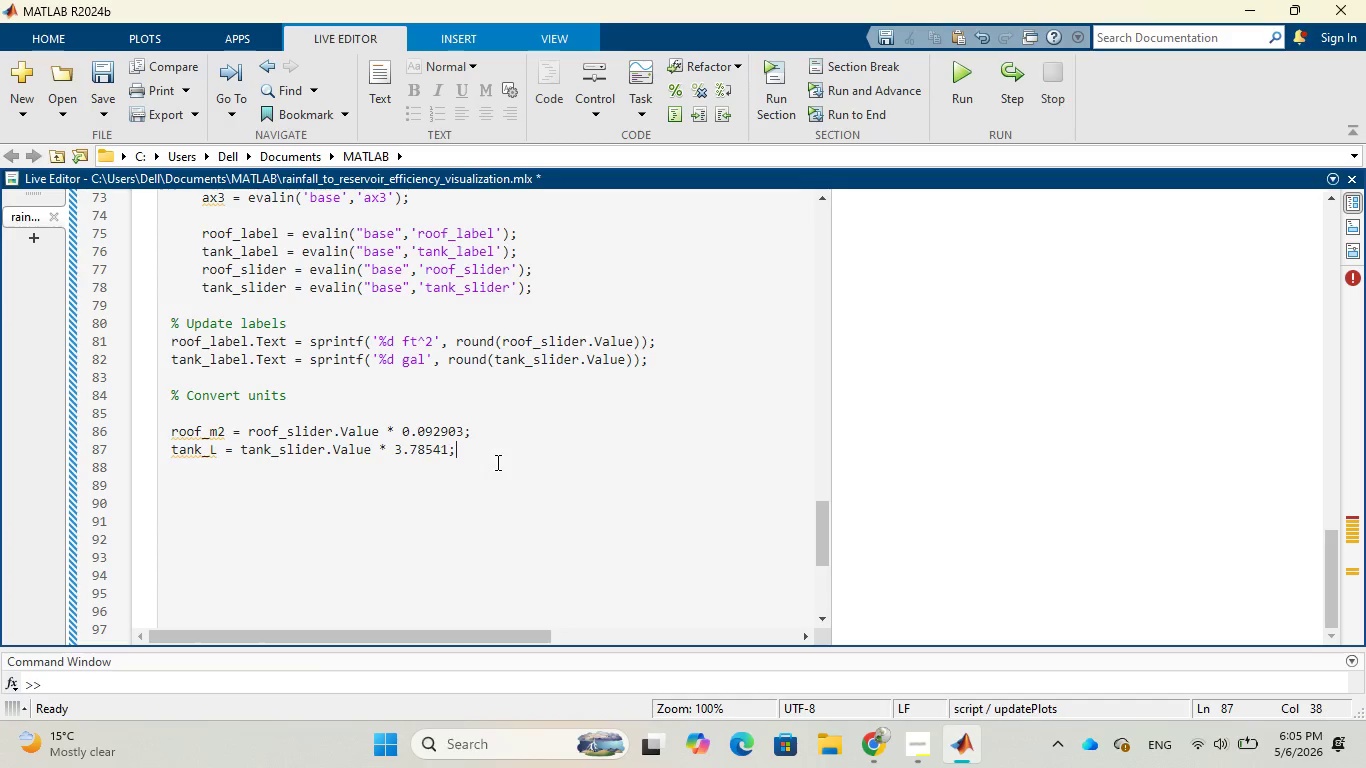 
key(Enter)
 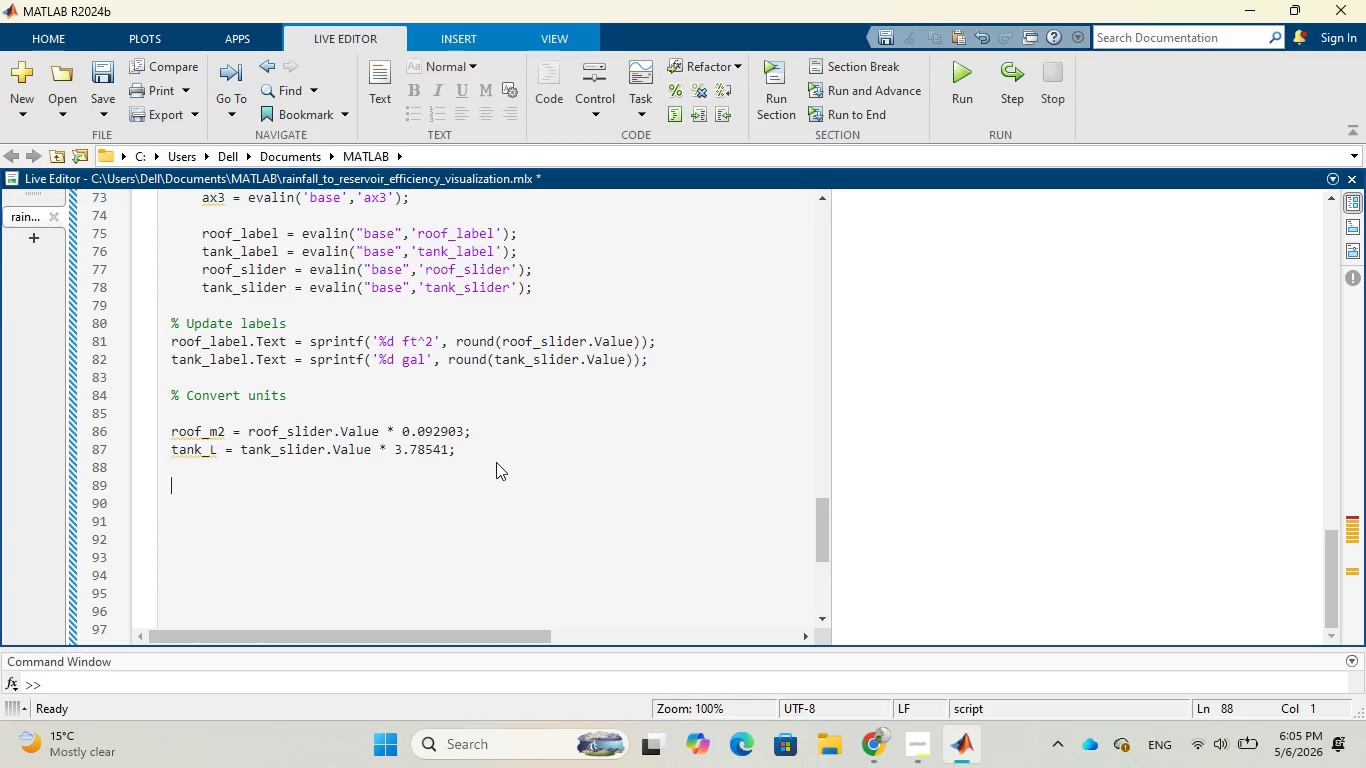 
key(Enter)
 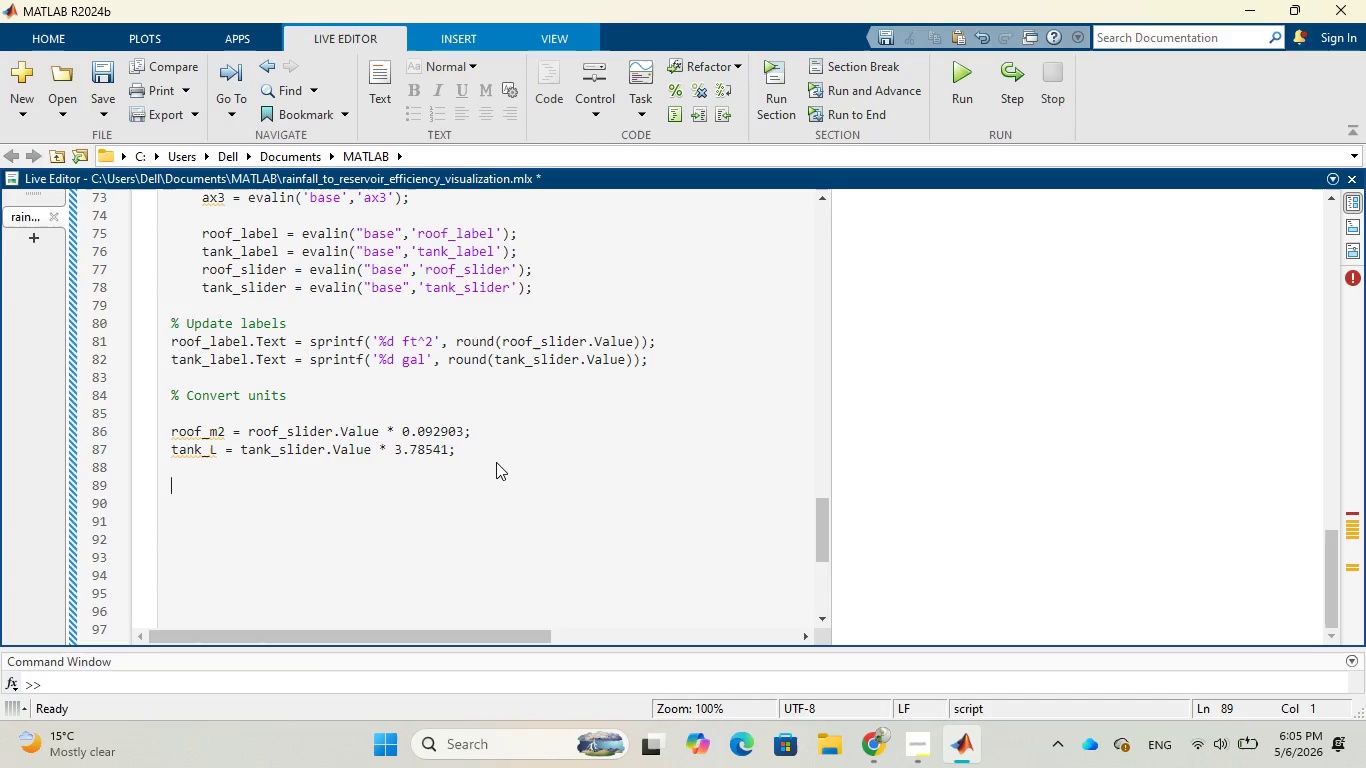 
wait(11.72)
 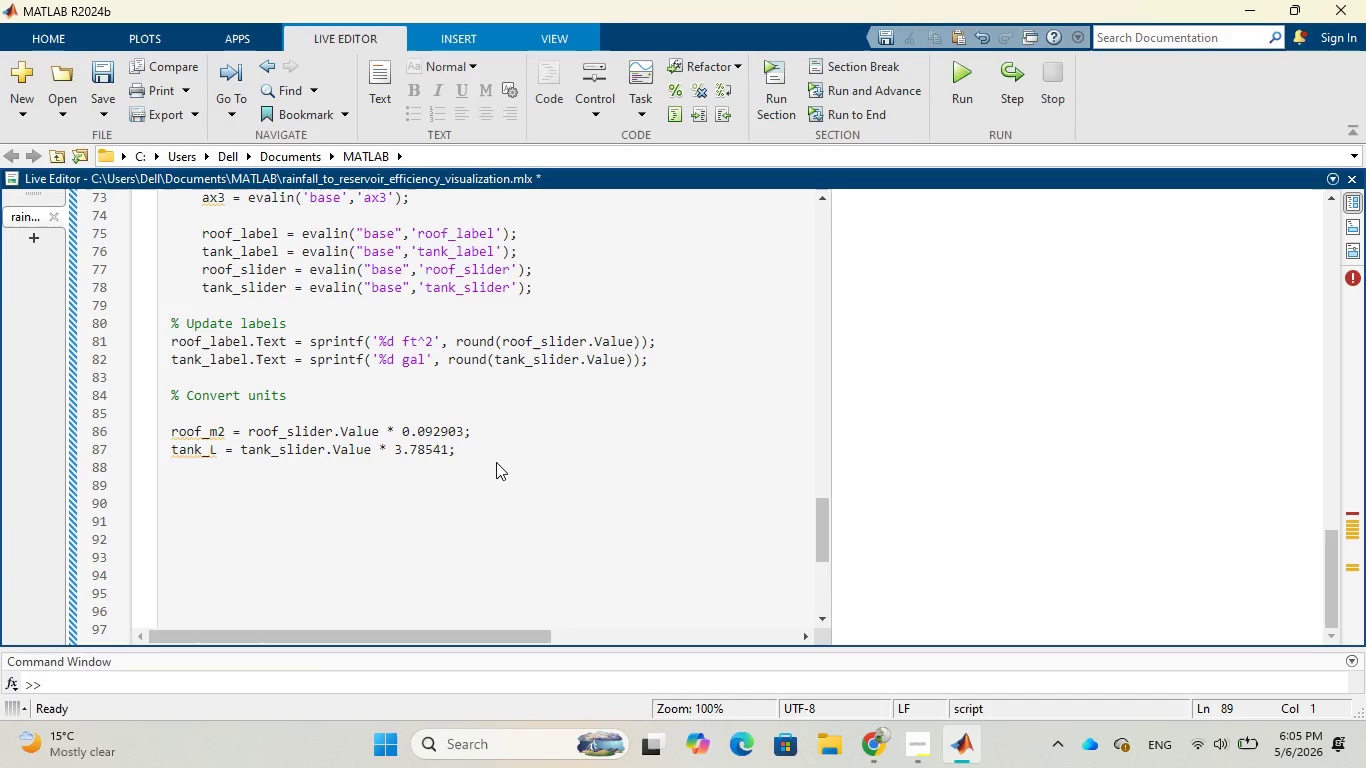 
key(Shift+5)
 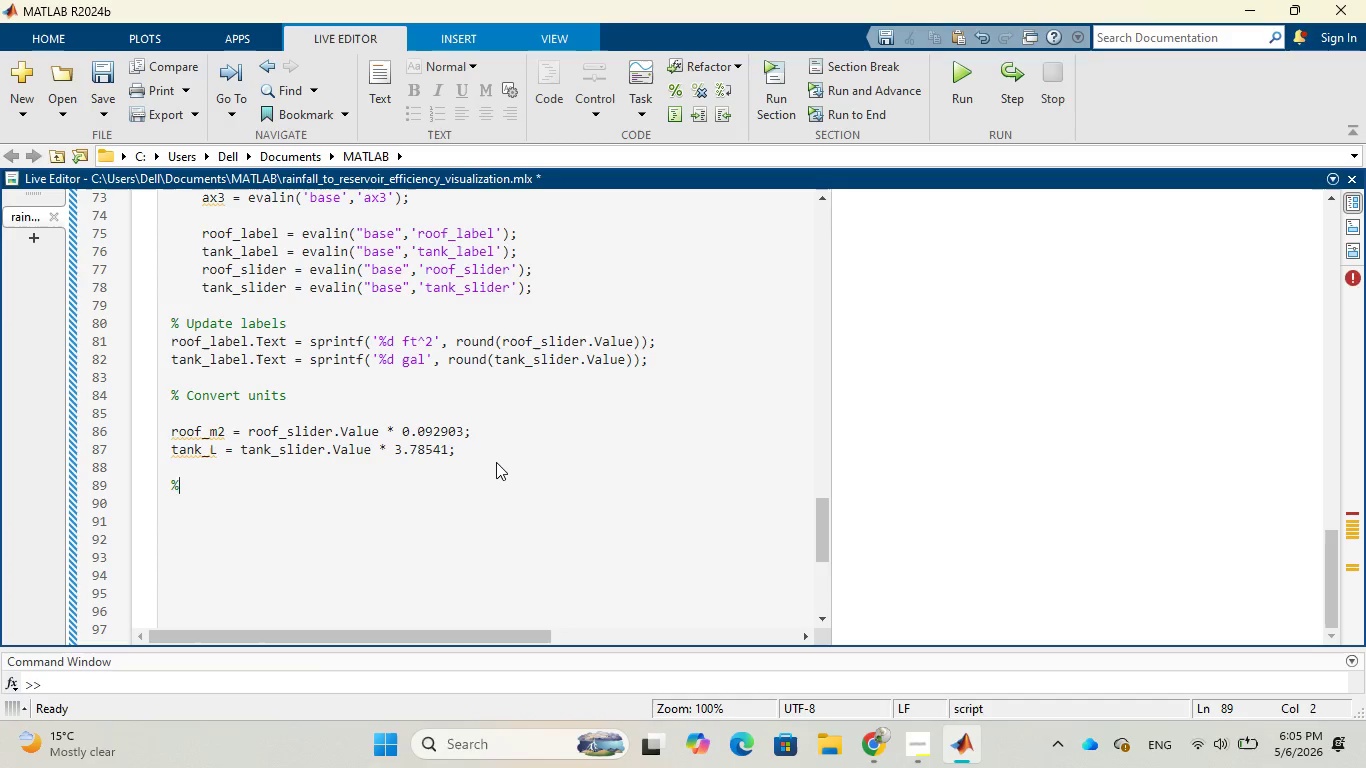 
key(Space)
 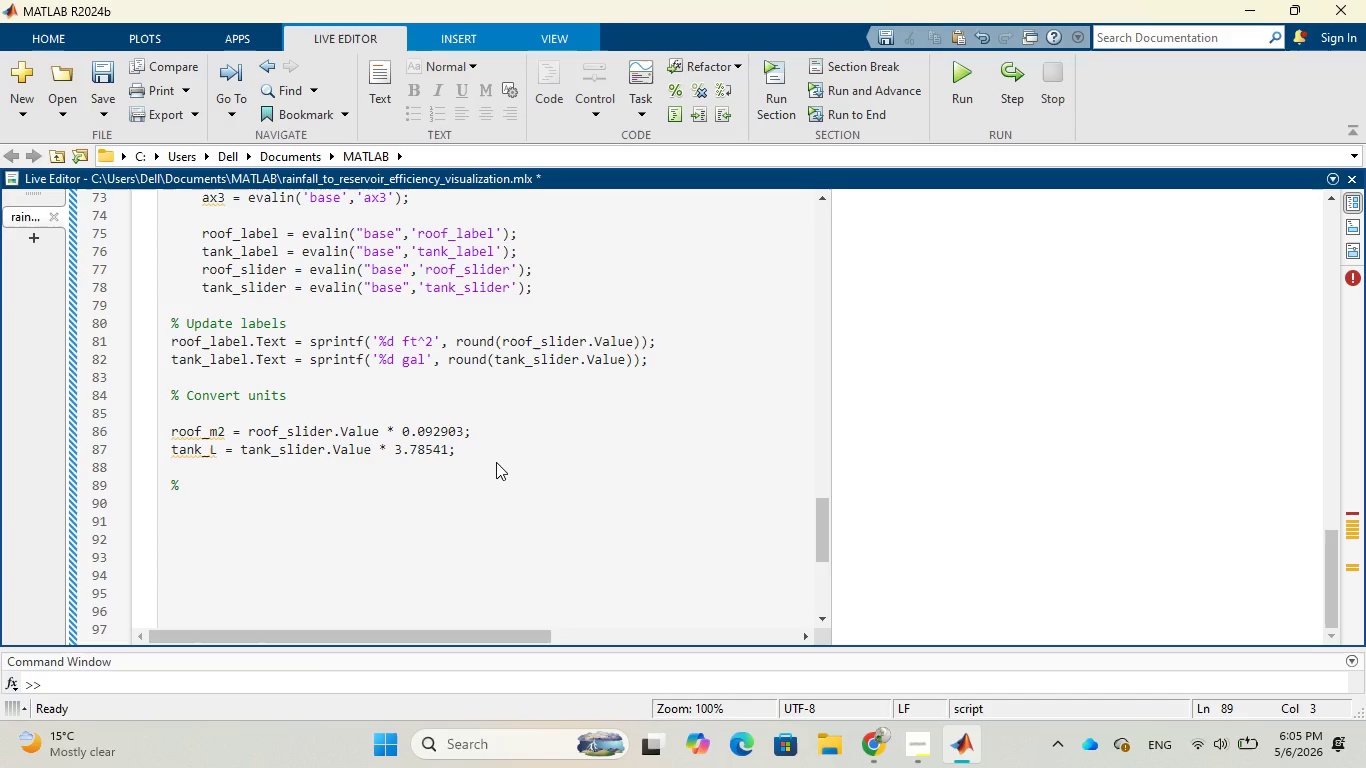 
wait(10.84)
 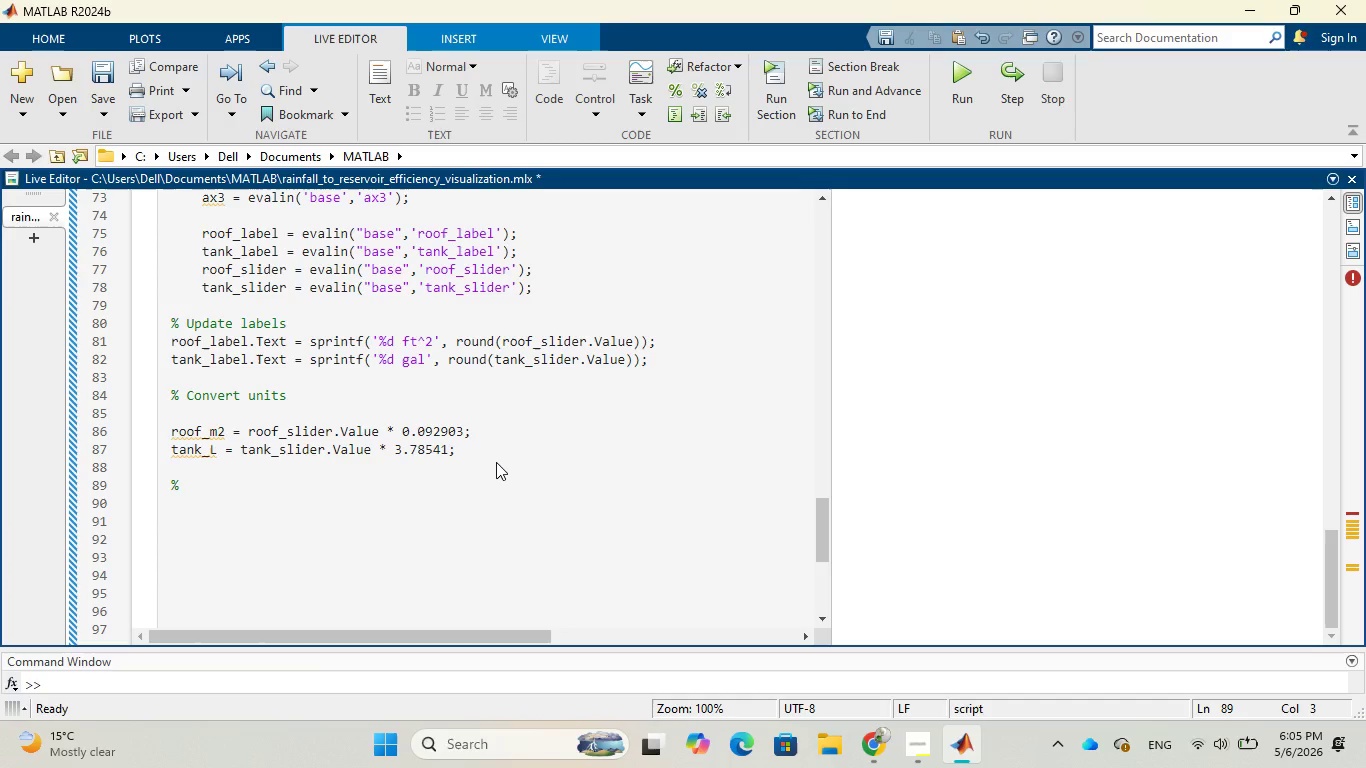 
type(Compute Yield)
 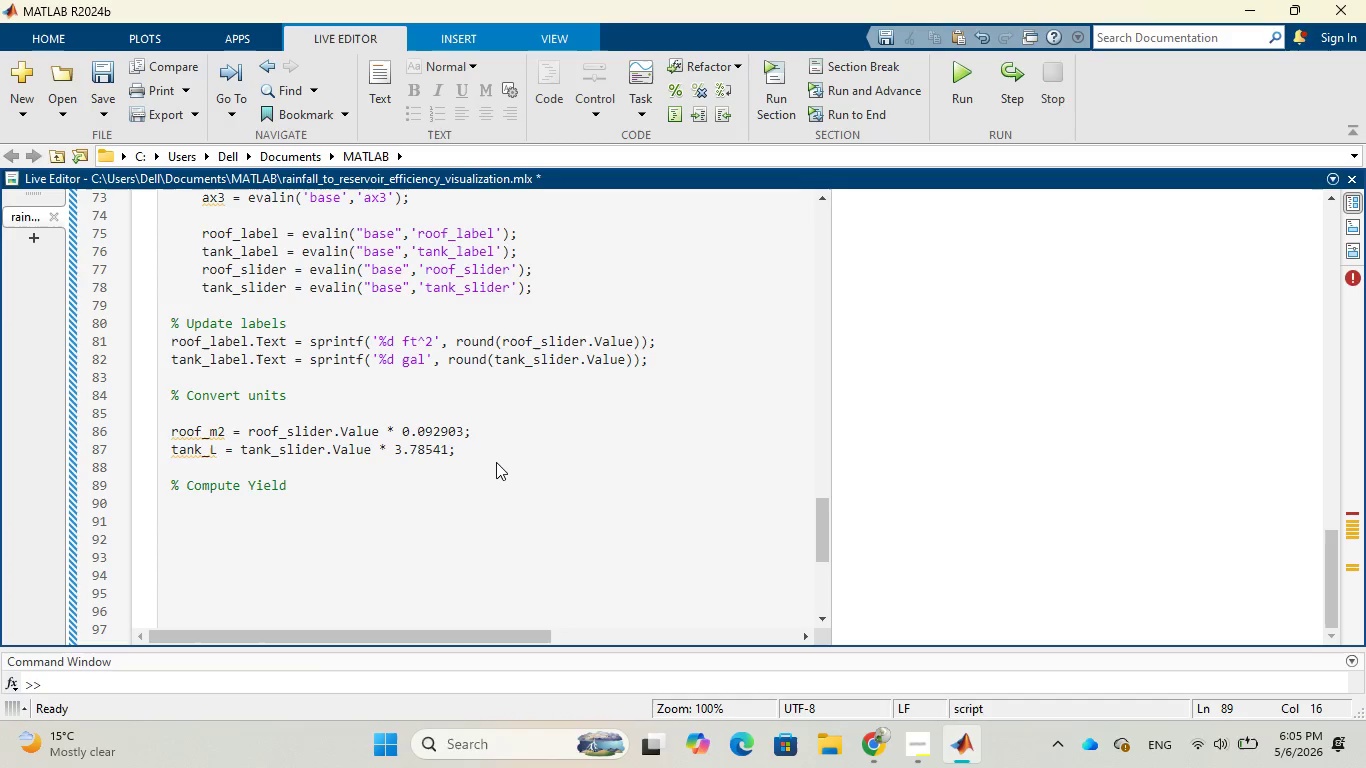 
key(Enter)
 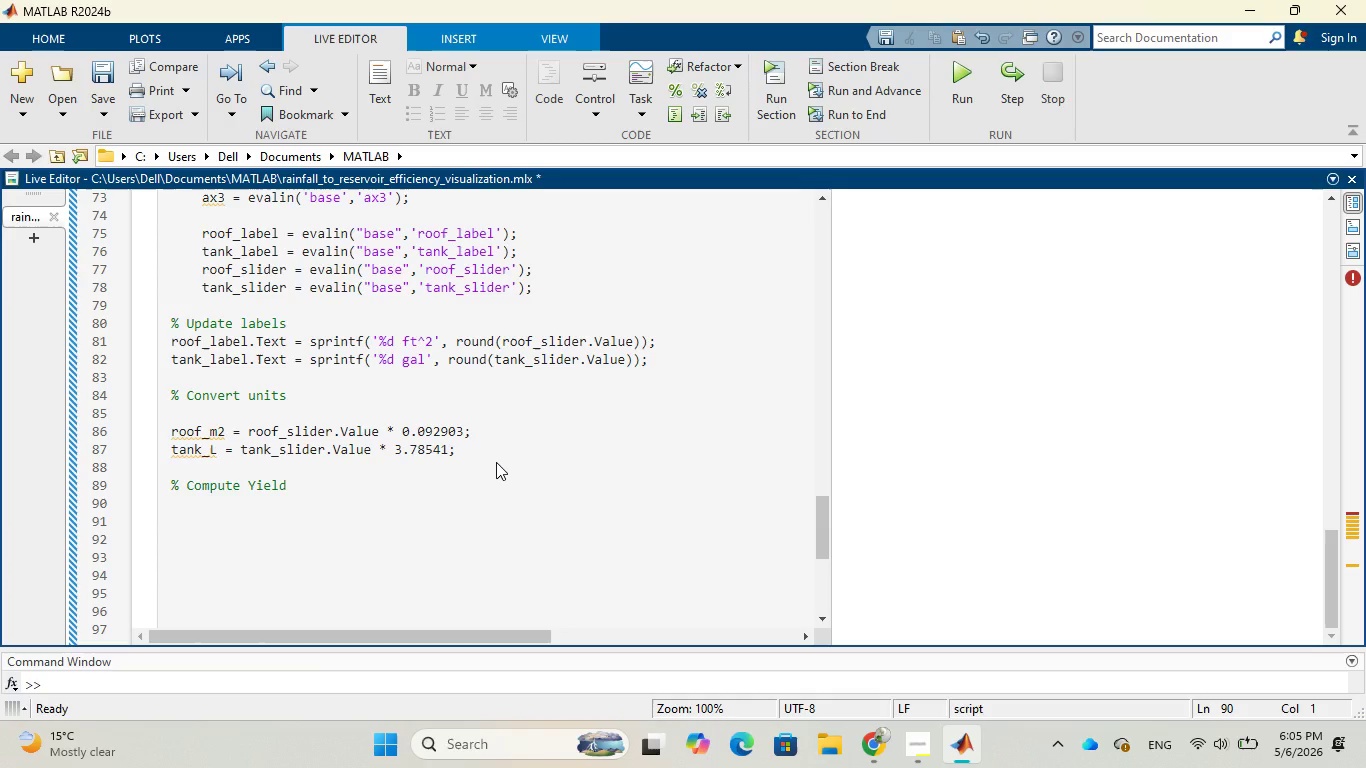 
wait(8.11)
 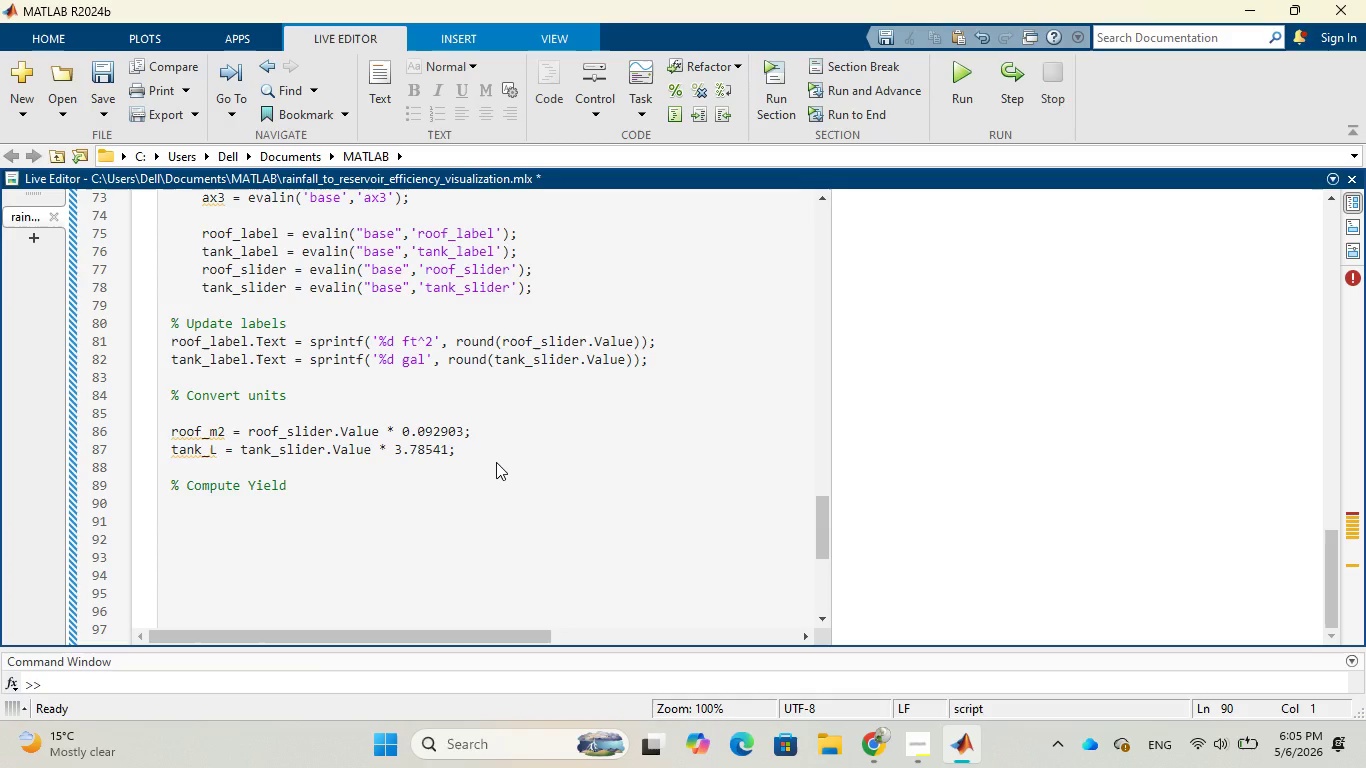 
key(Enter)
 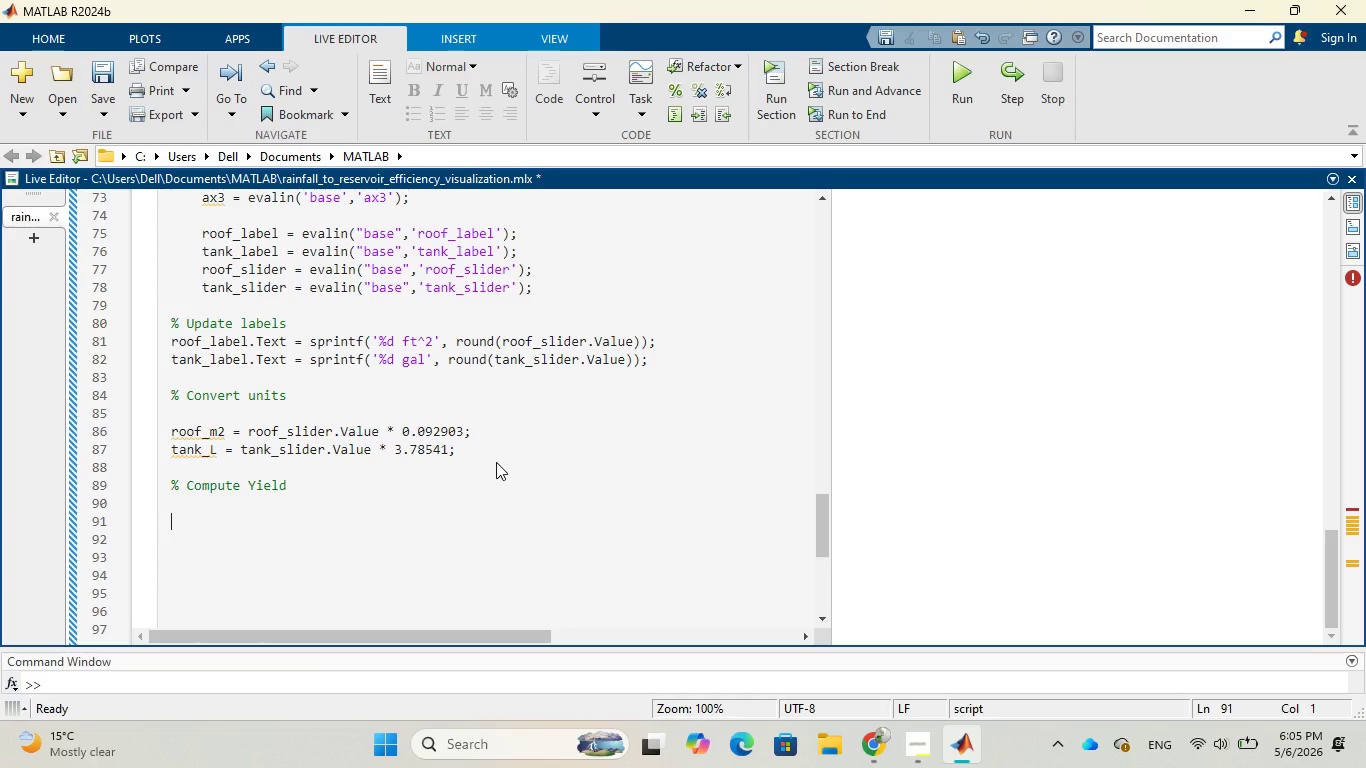 
type(yiel)
 